 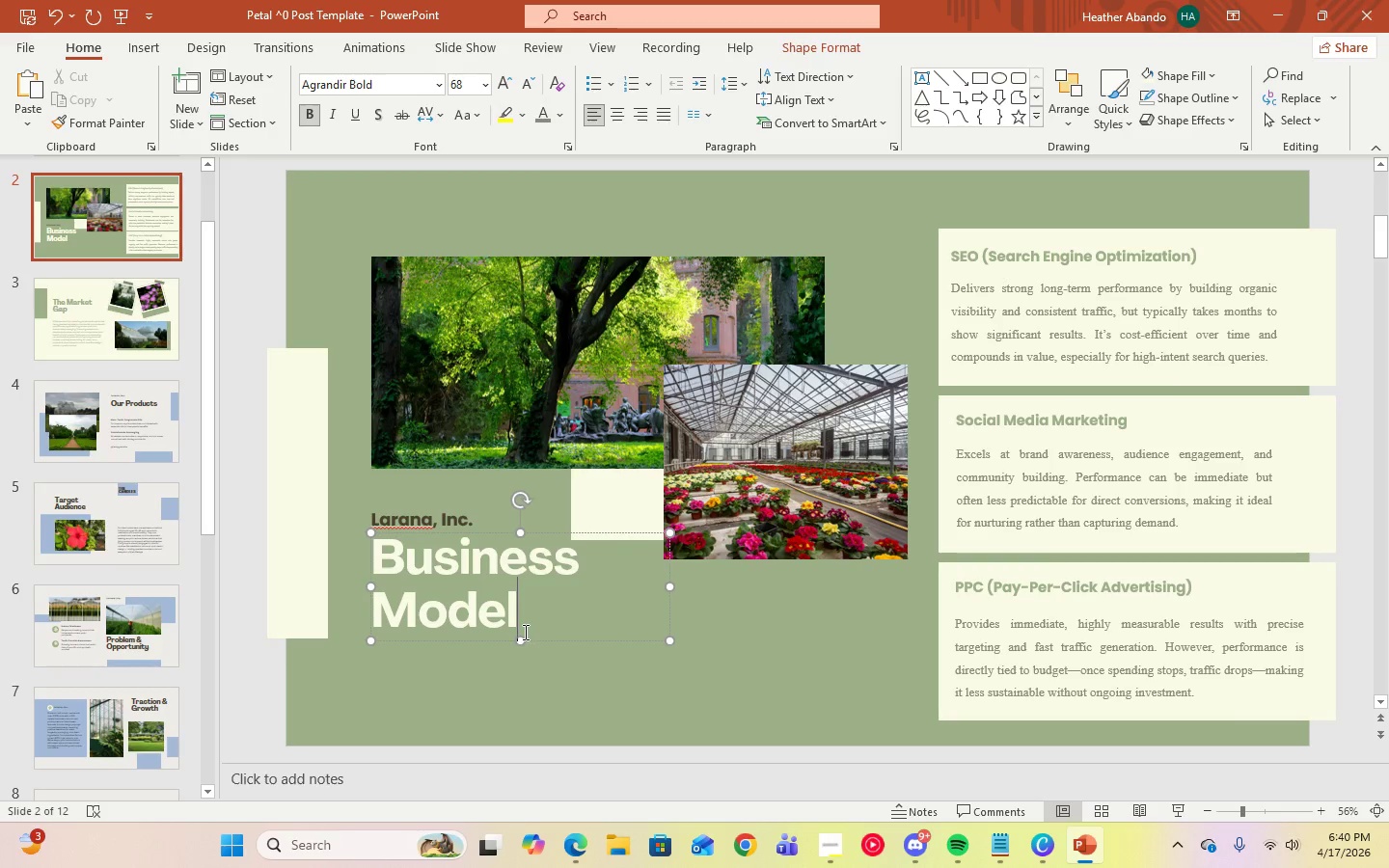 
key(Control+A)
 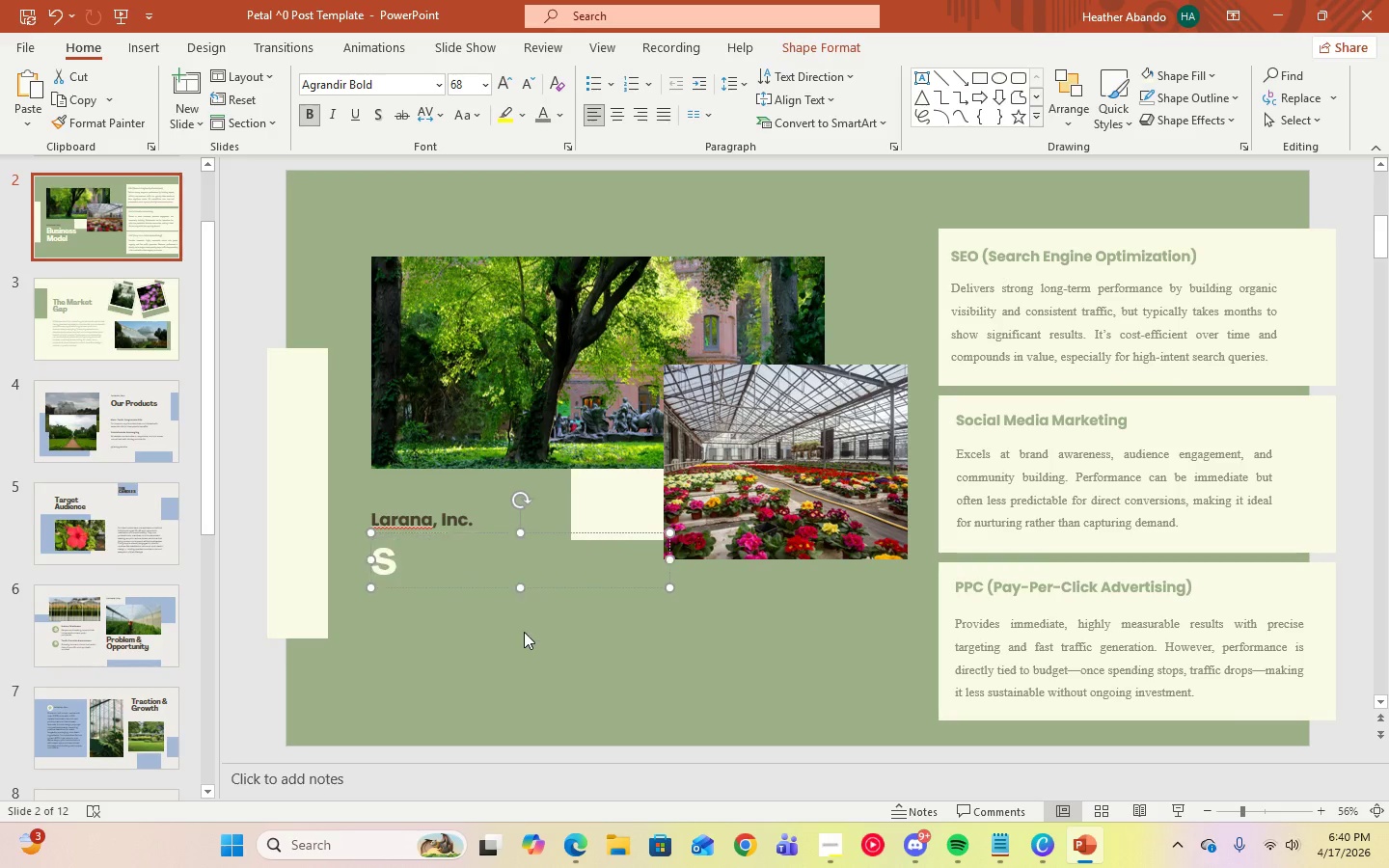 
type(service Growth)
 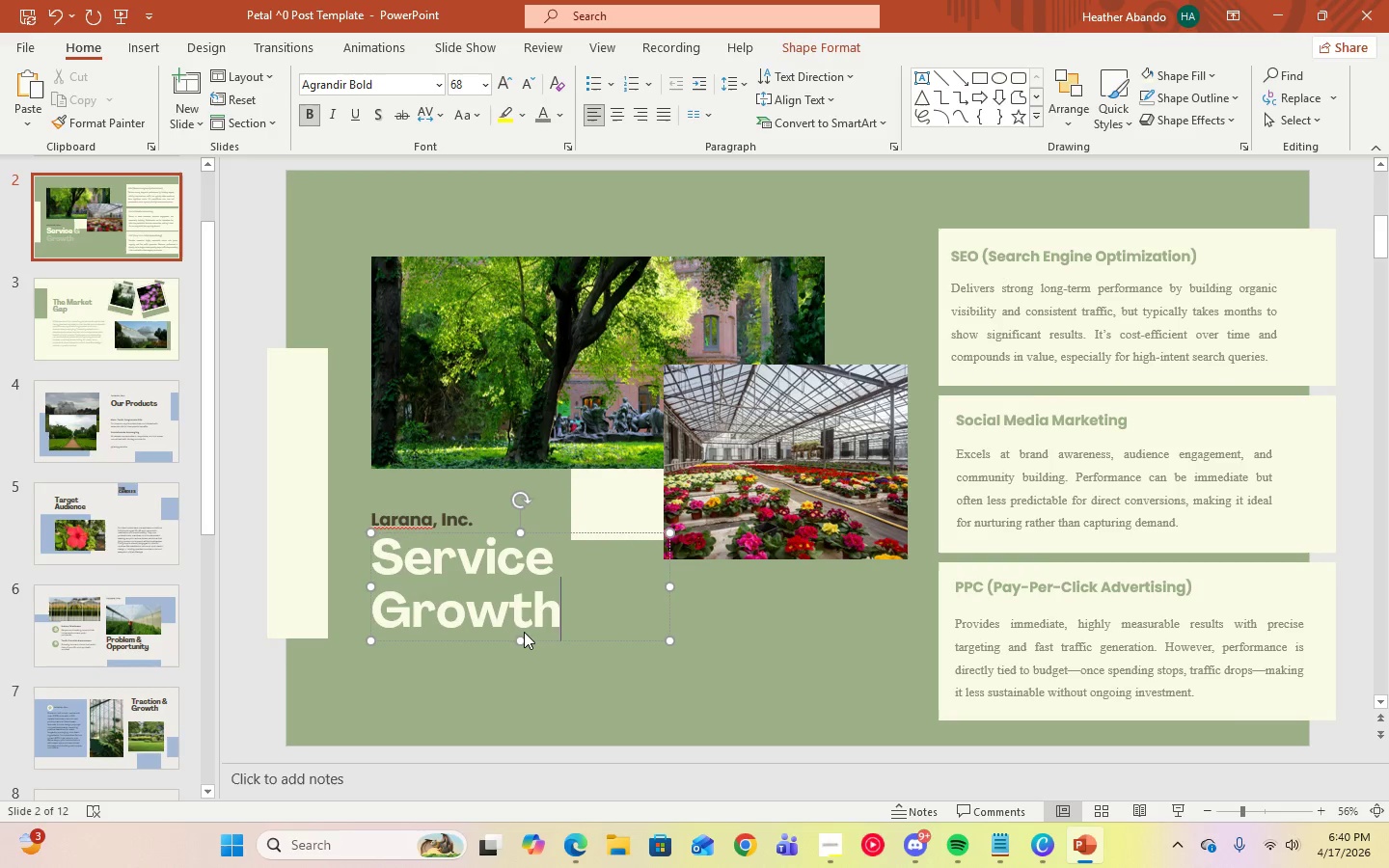 
key(Control+A)
 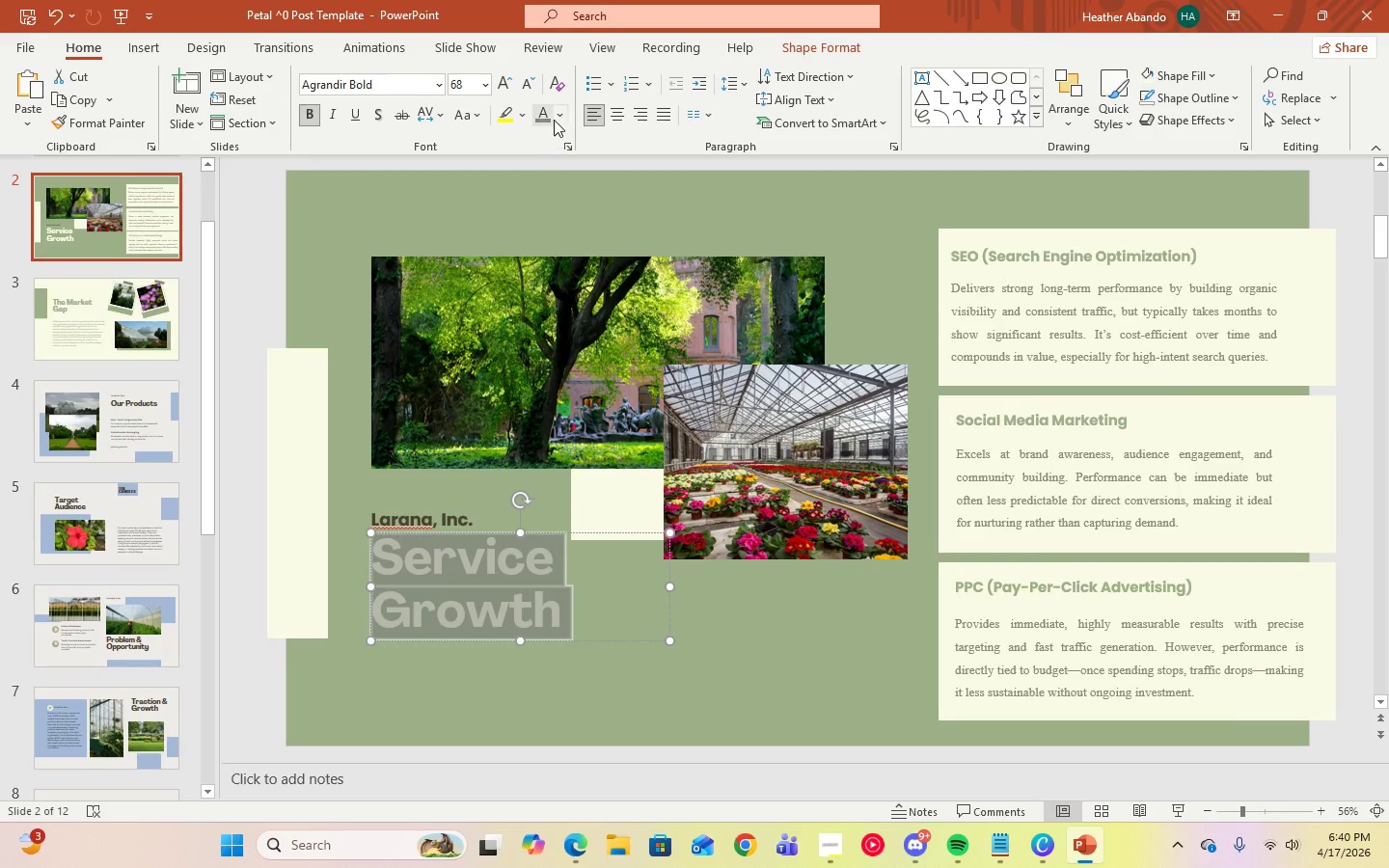 
left_click([556, 116])
 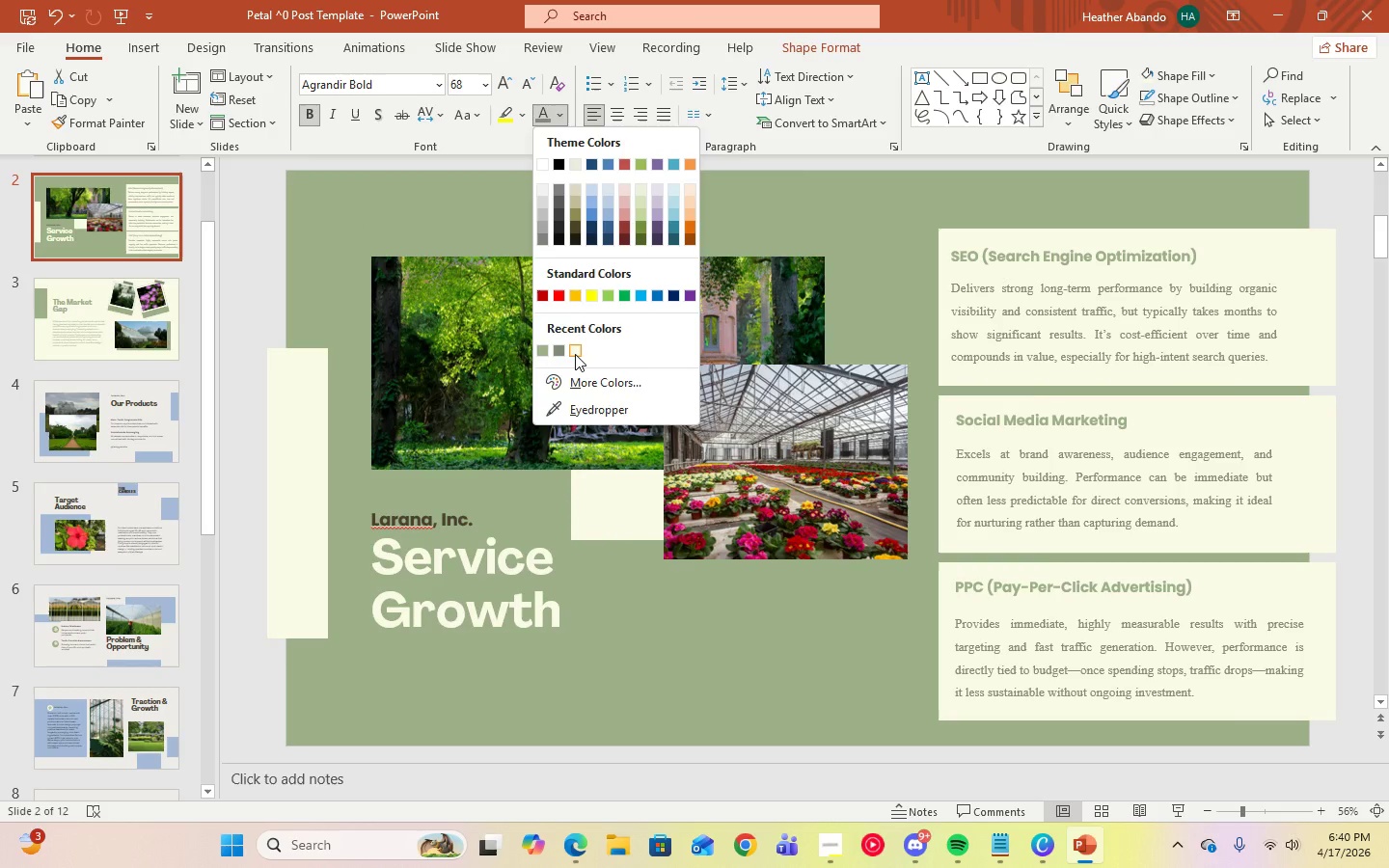 
left_click([575, 354])
 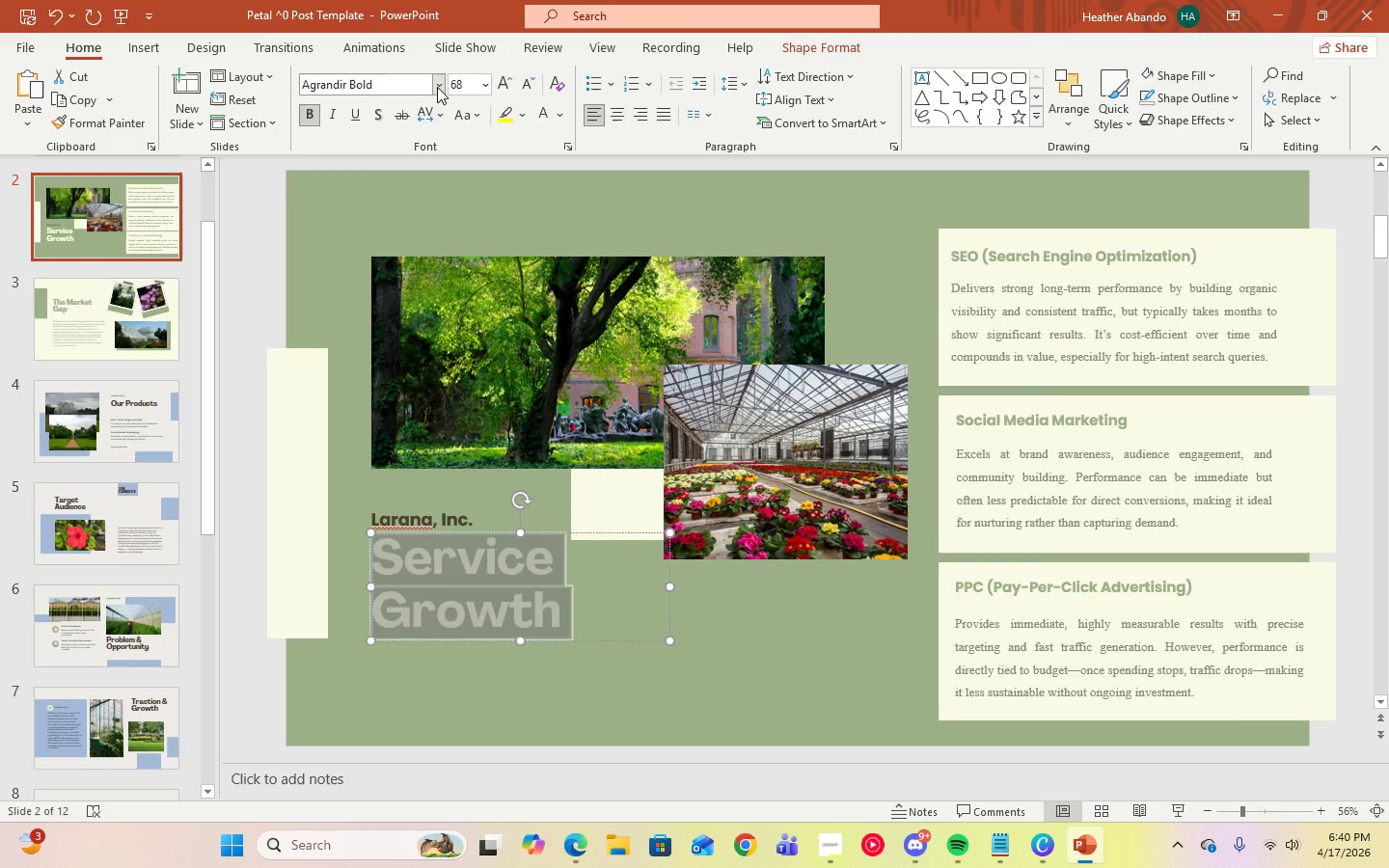 
left_click([436, 84])
 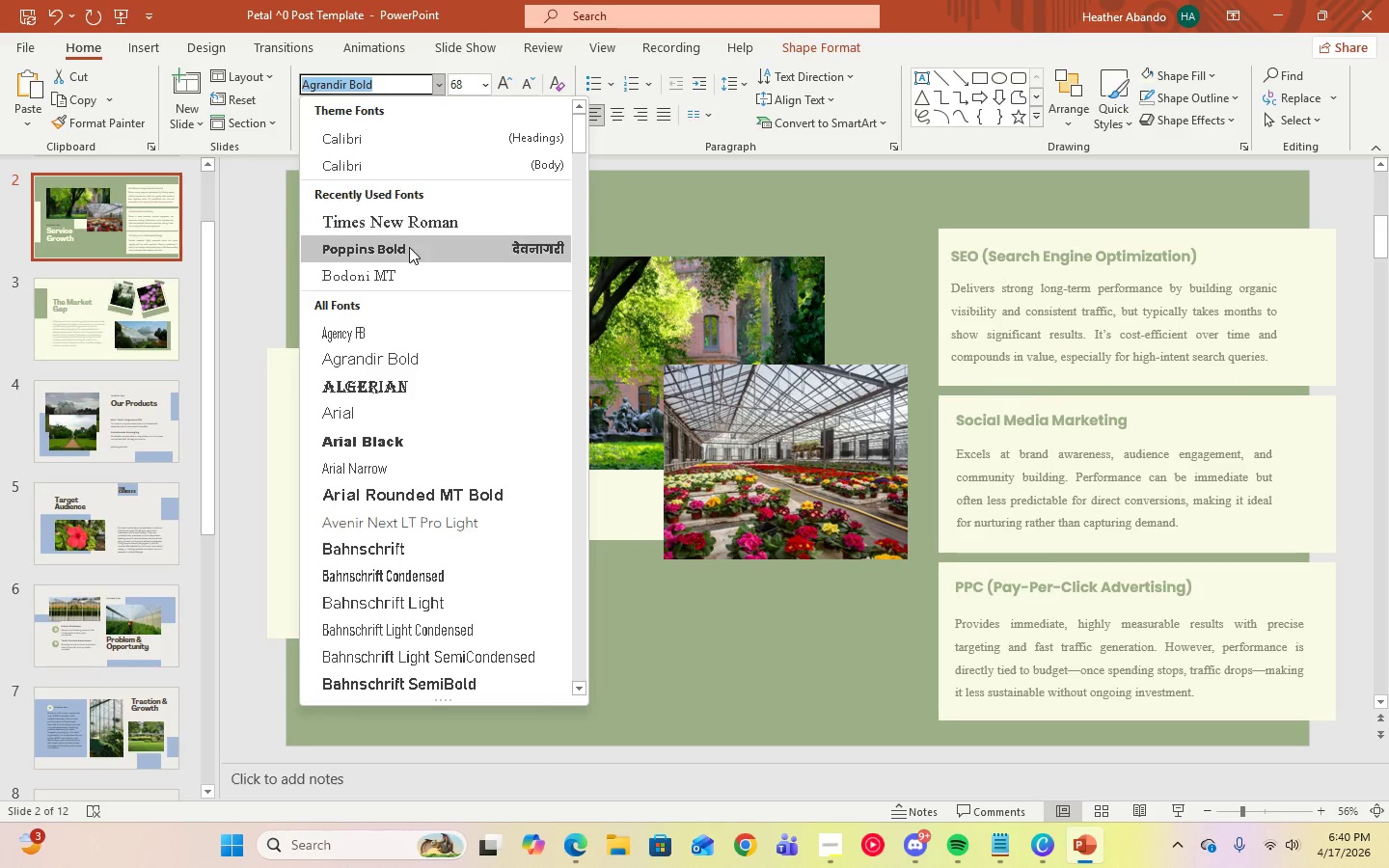 
left_click([408, 248])
 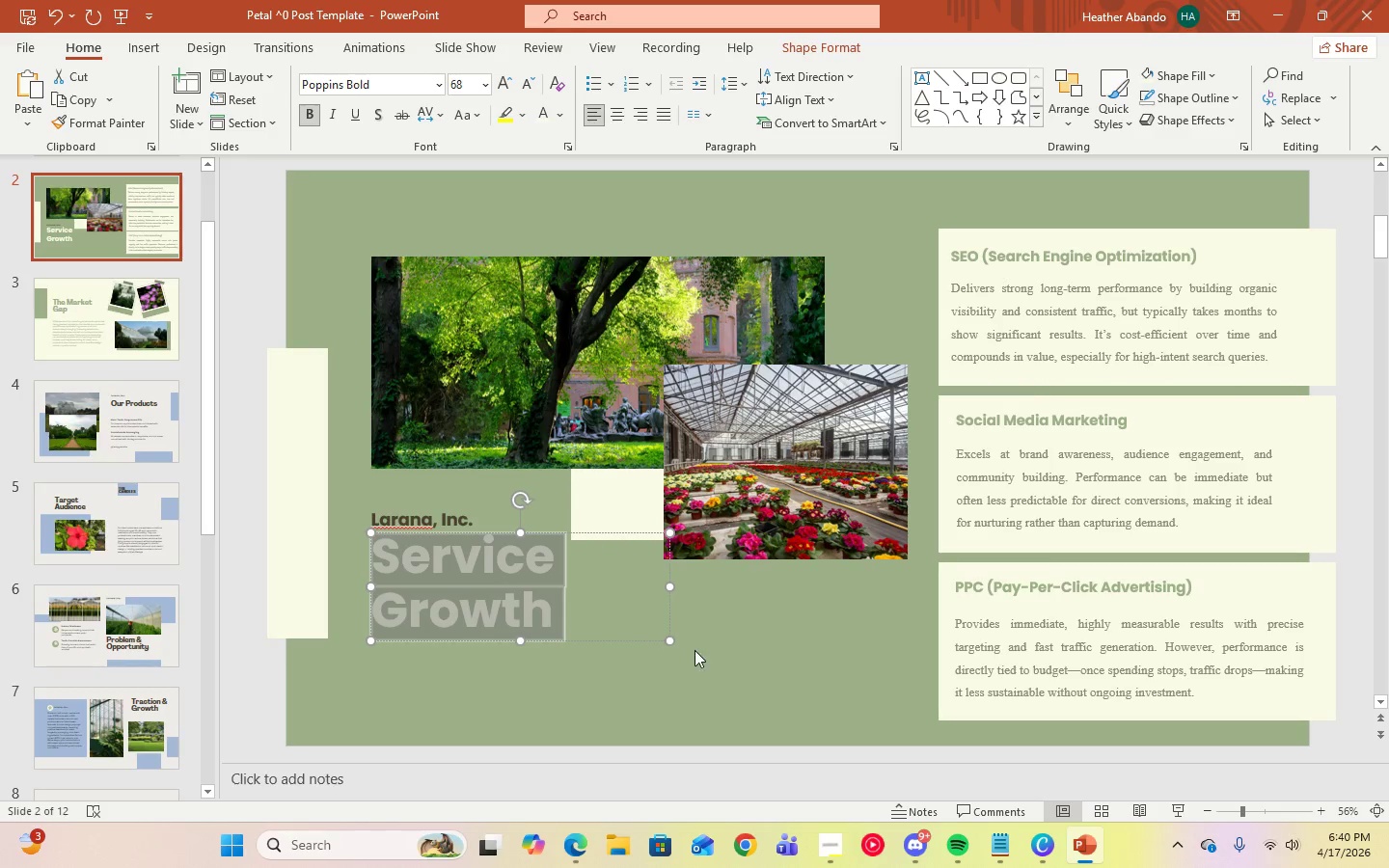 
left_click([747, 674])
 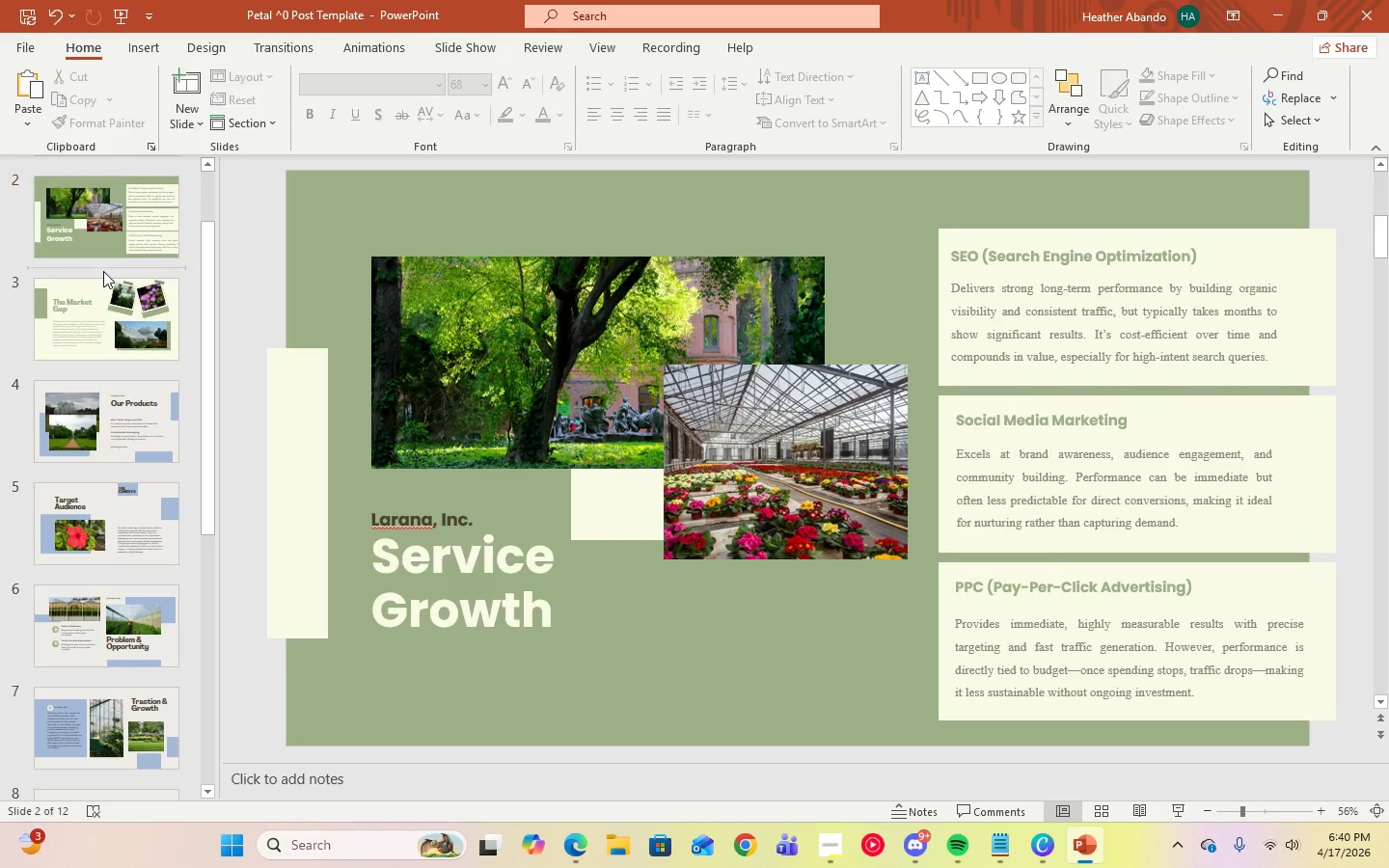 
double_click([103, 297])
 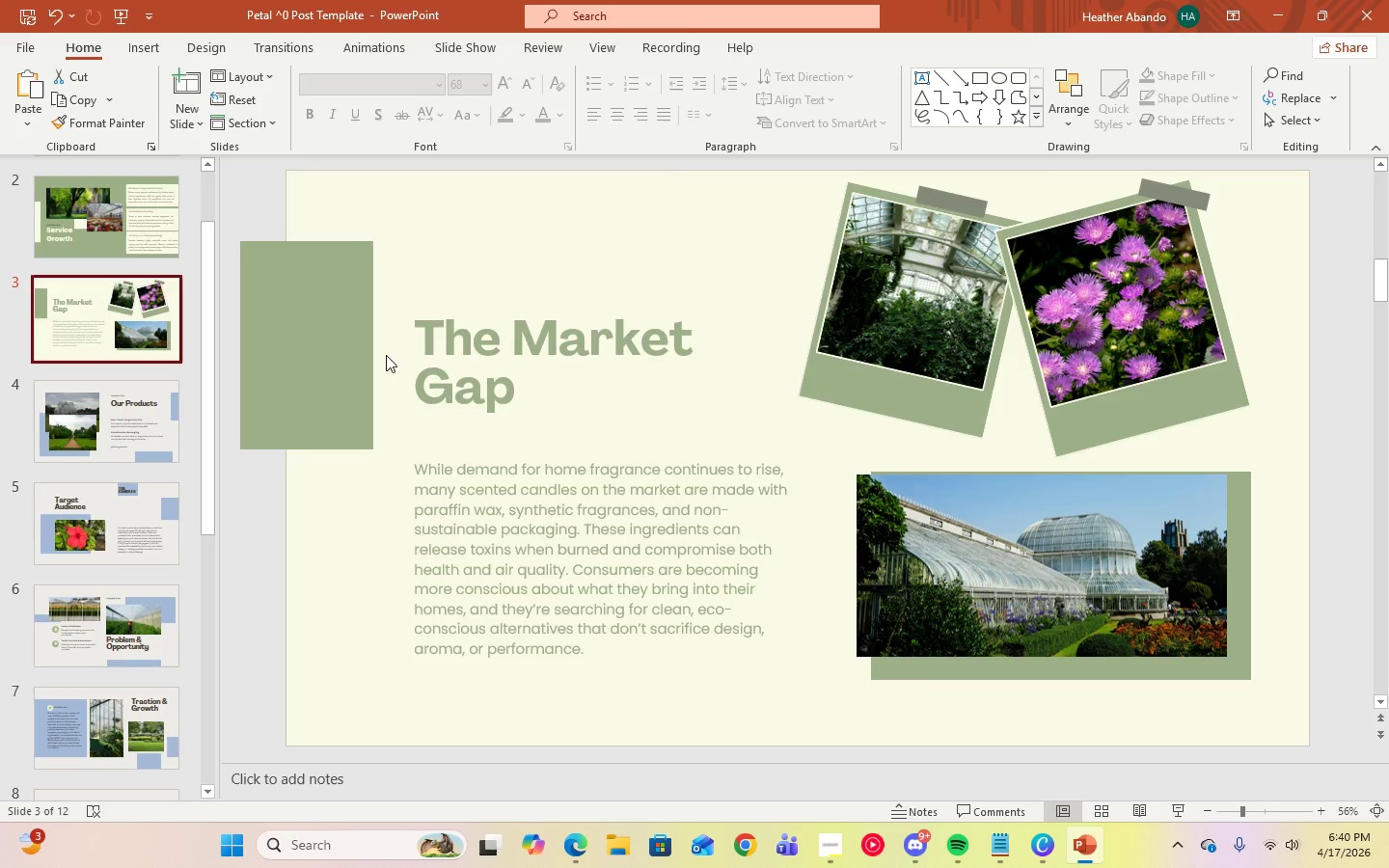 
left_click([432, 355])
 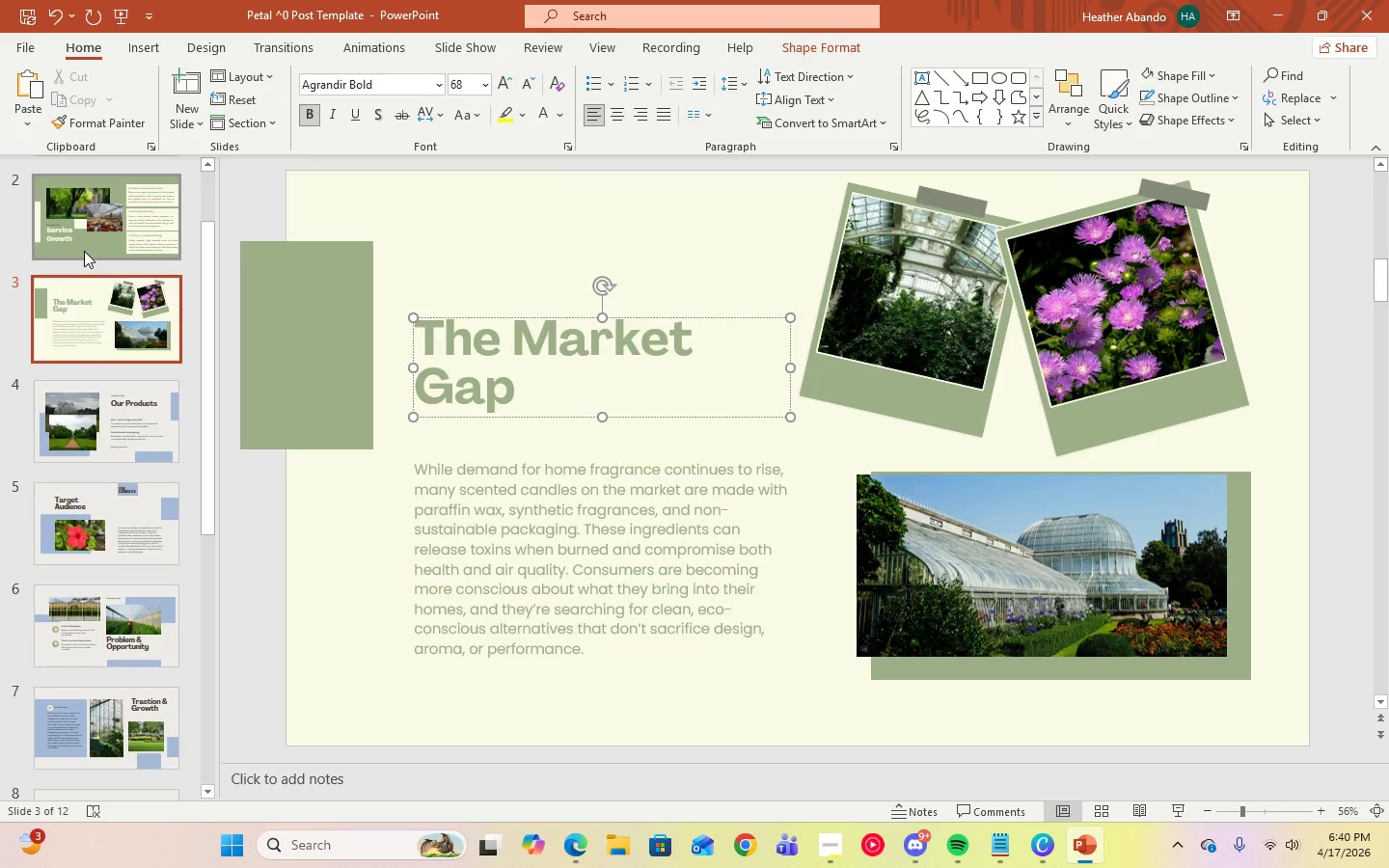 
left_click([86, 241])
 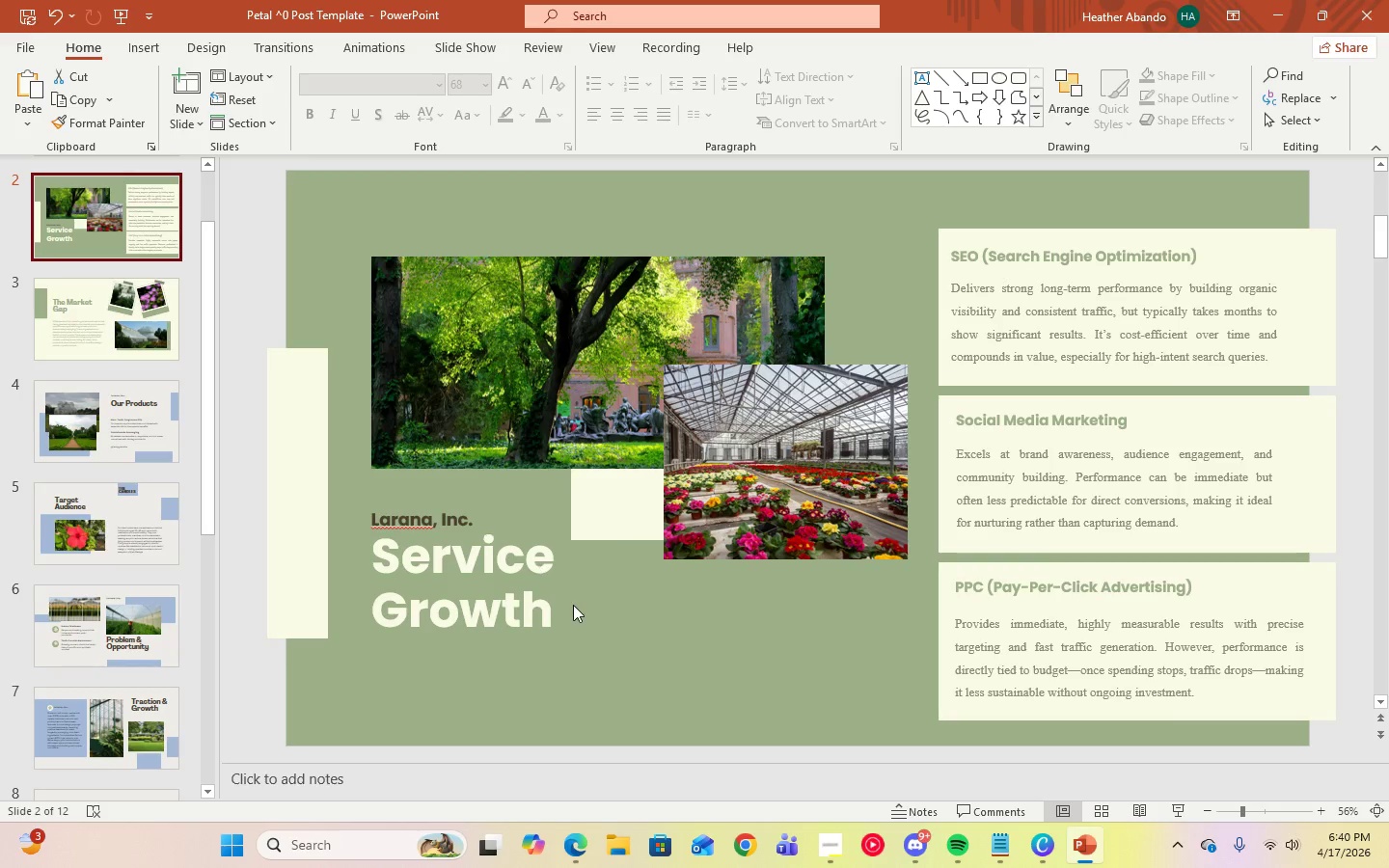 
left_click([573, 605])
 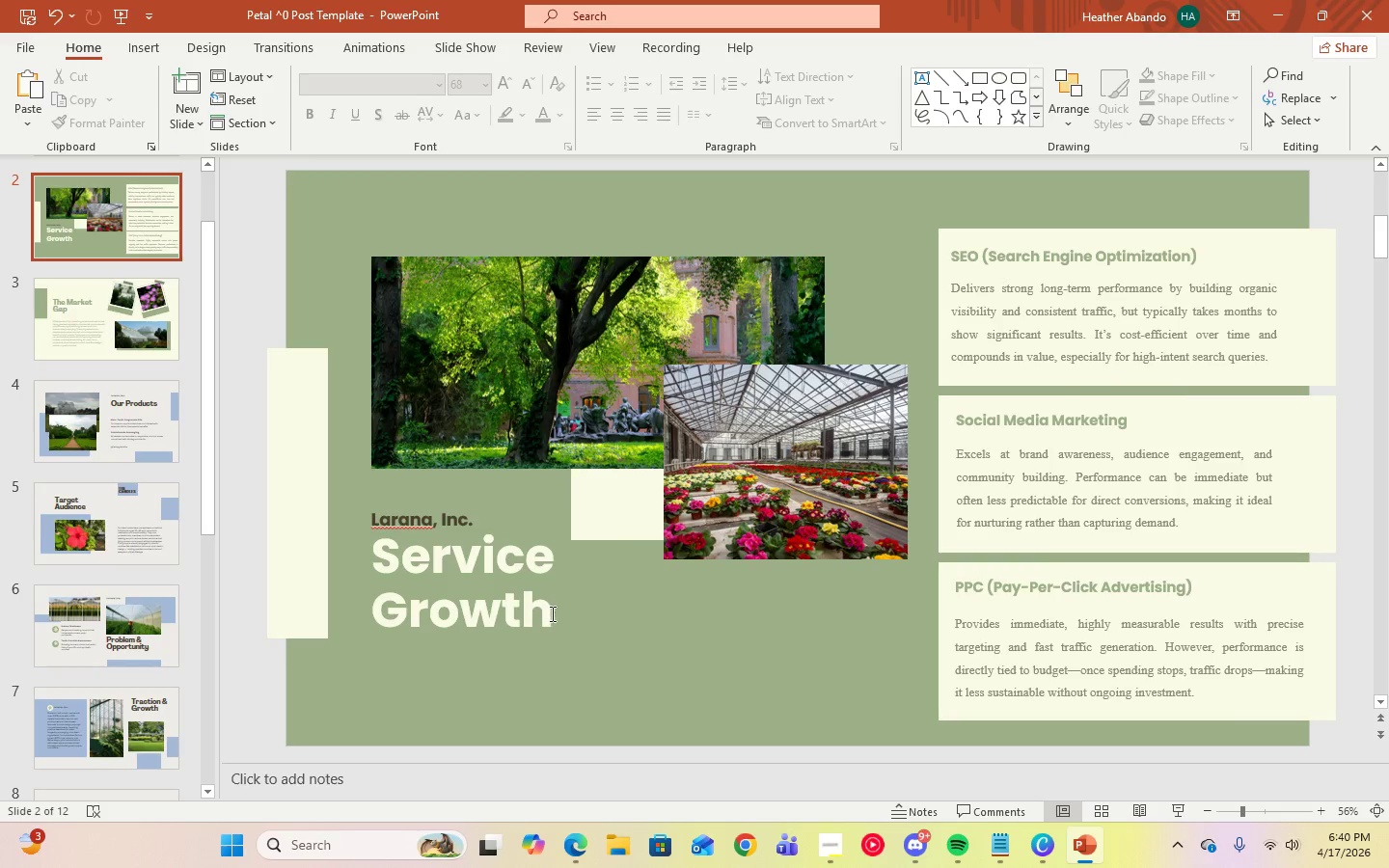 
triple_click([550, 614])
 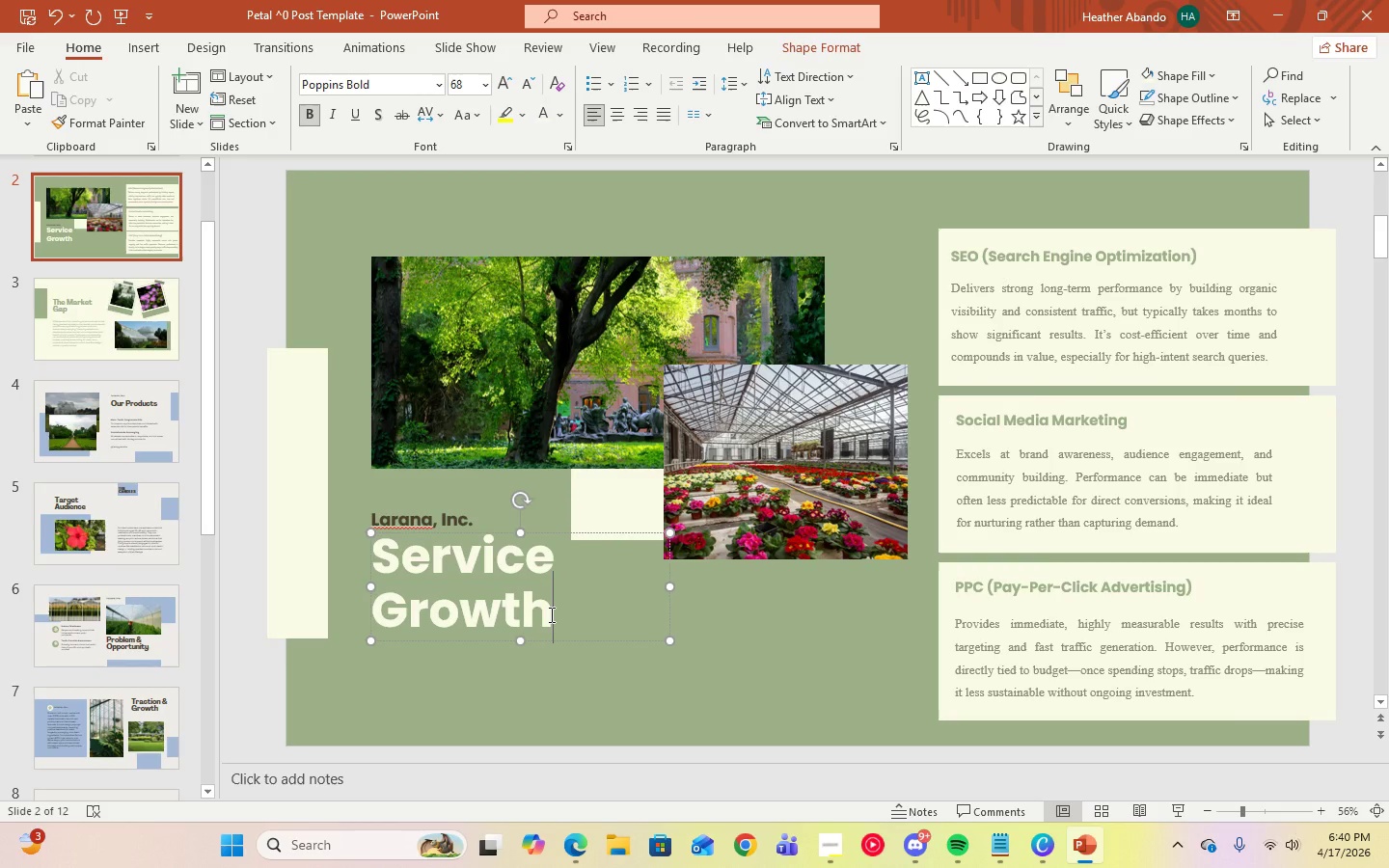 
key(Control+A)
 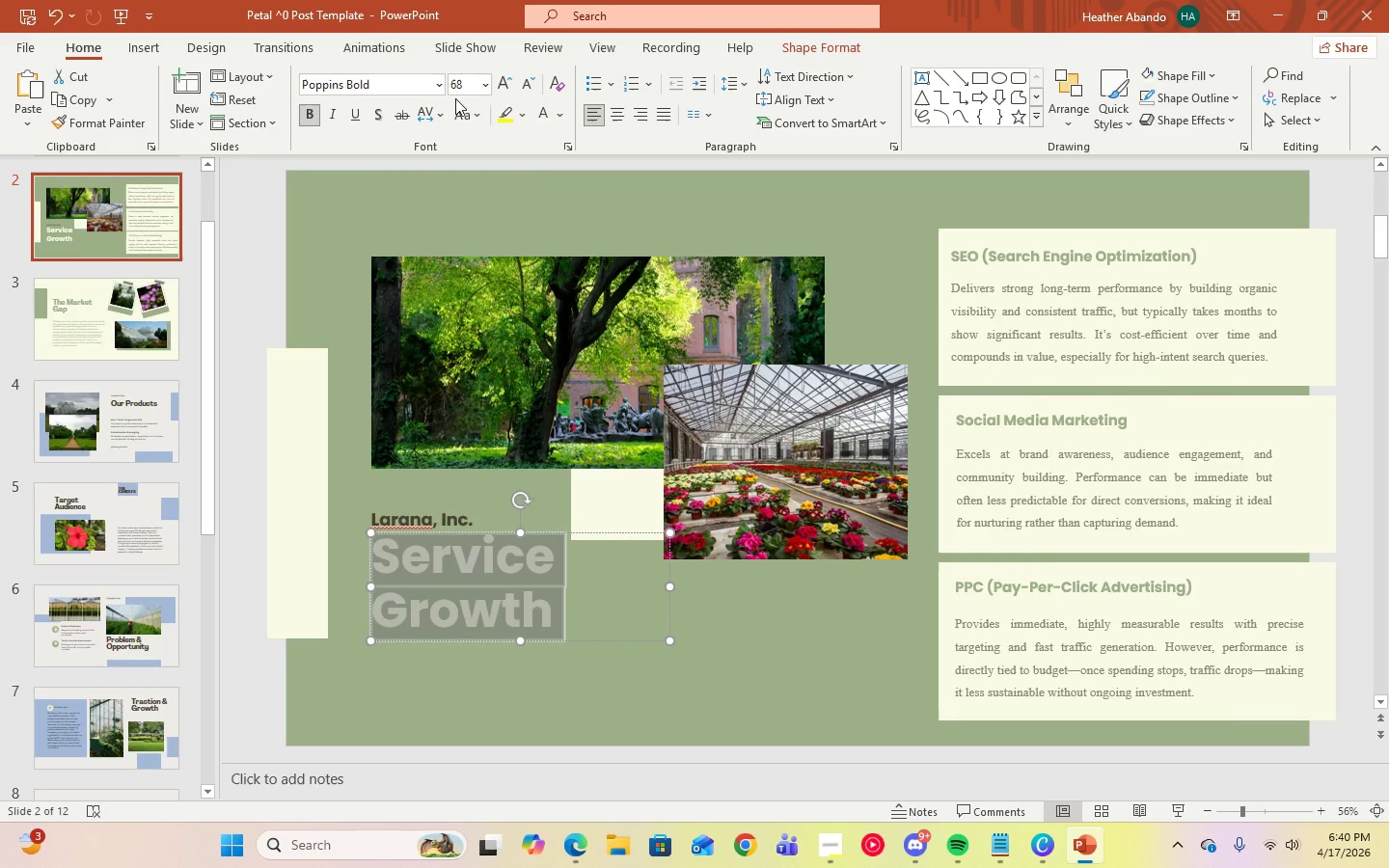 
left_click([466, 87])
 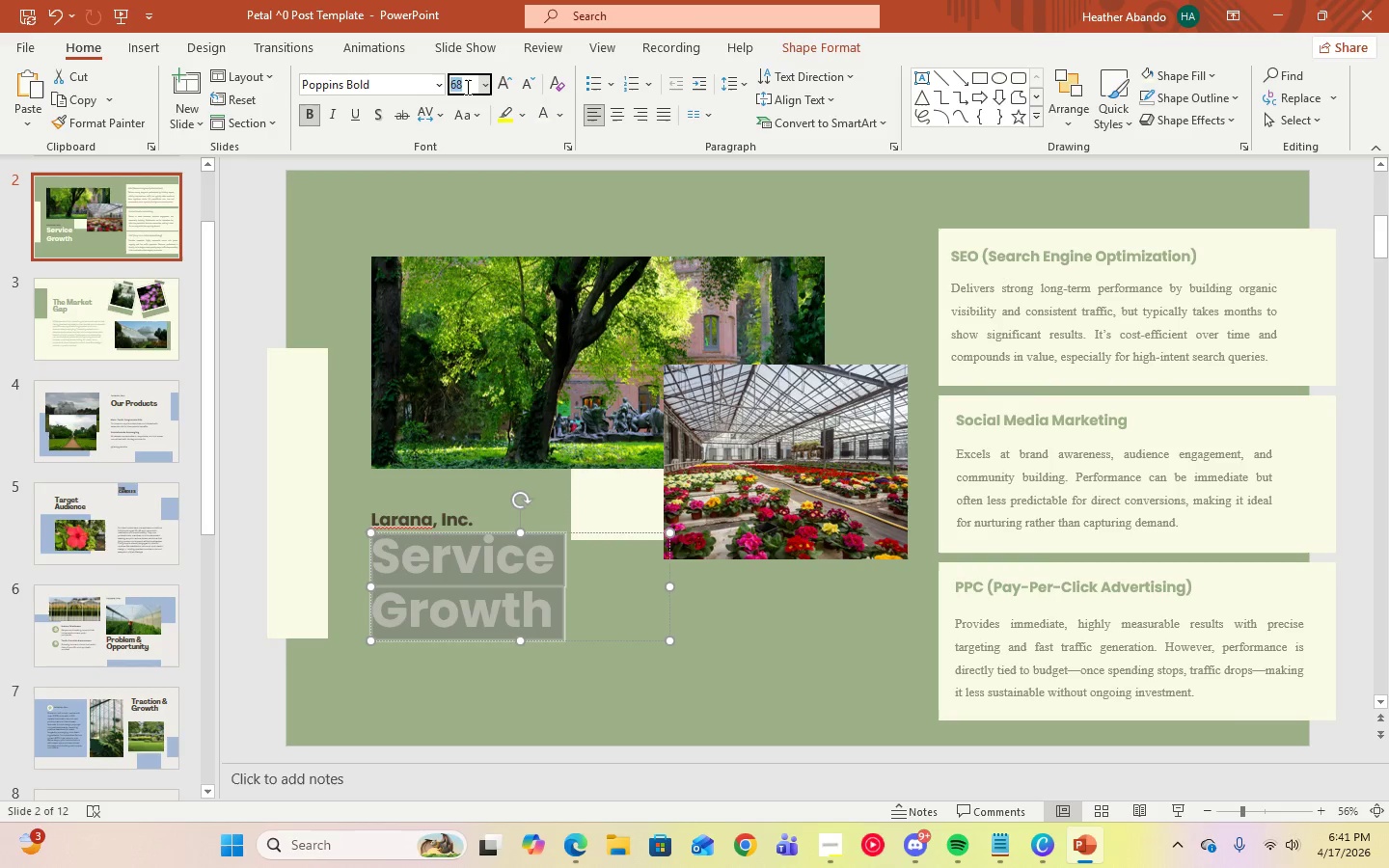 
key(Numpad7)
 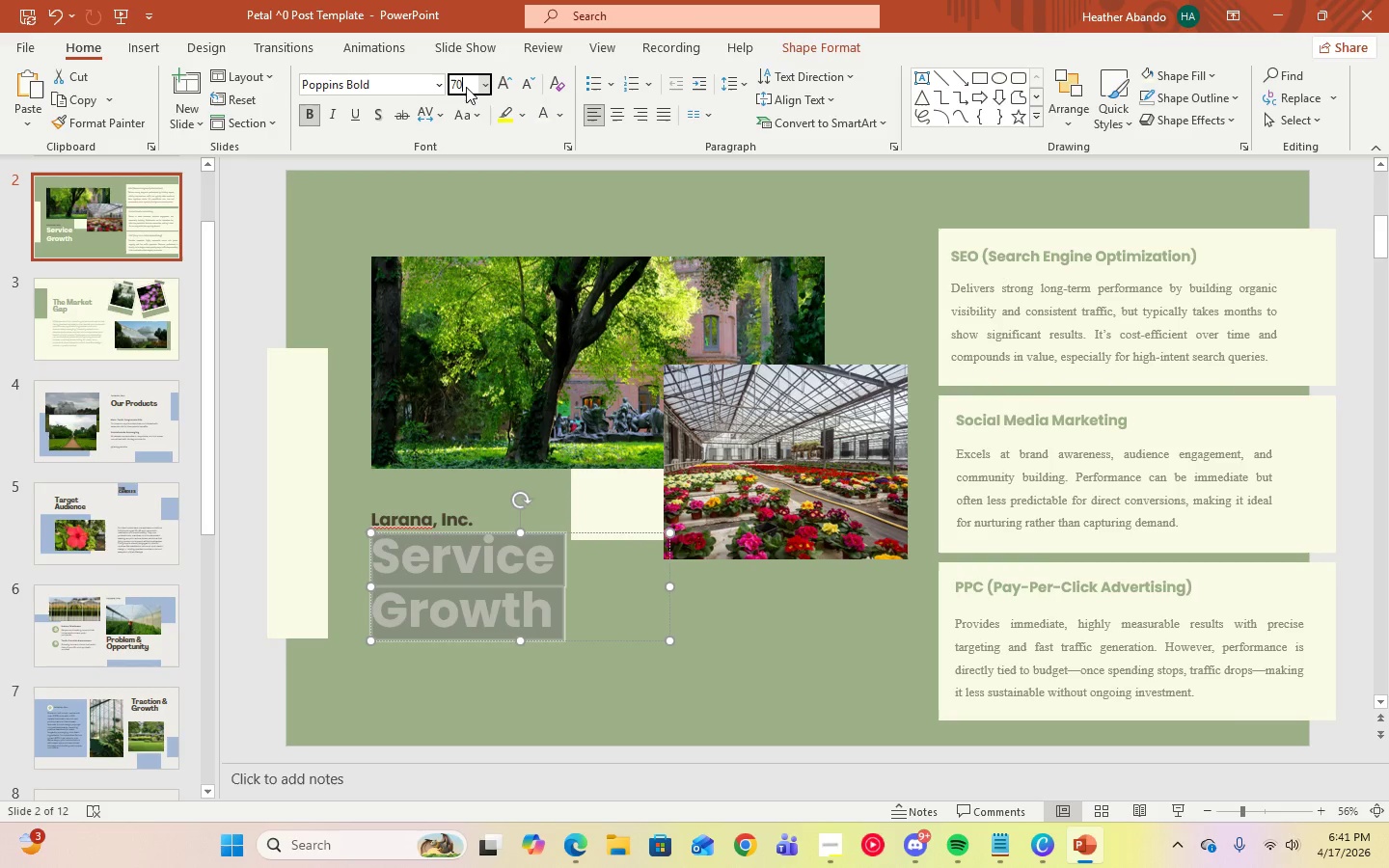 
key(Numpad0)
 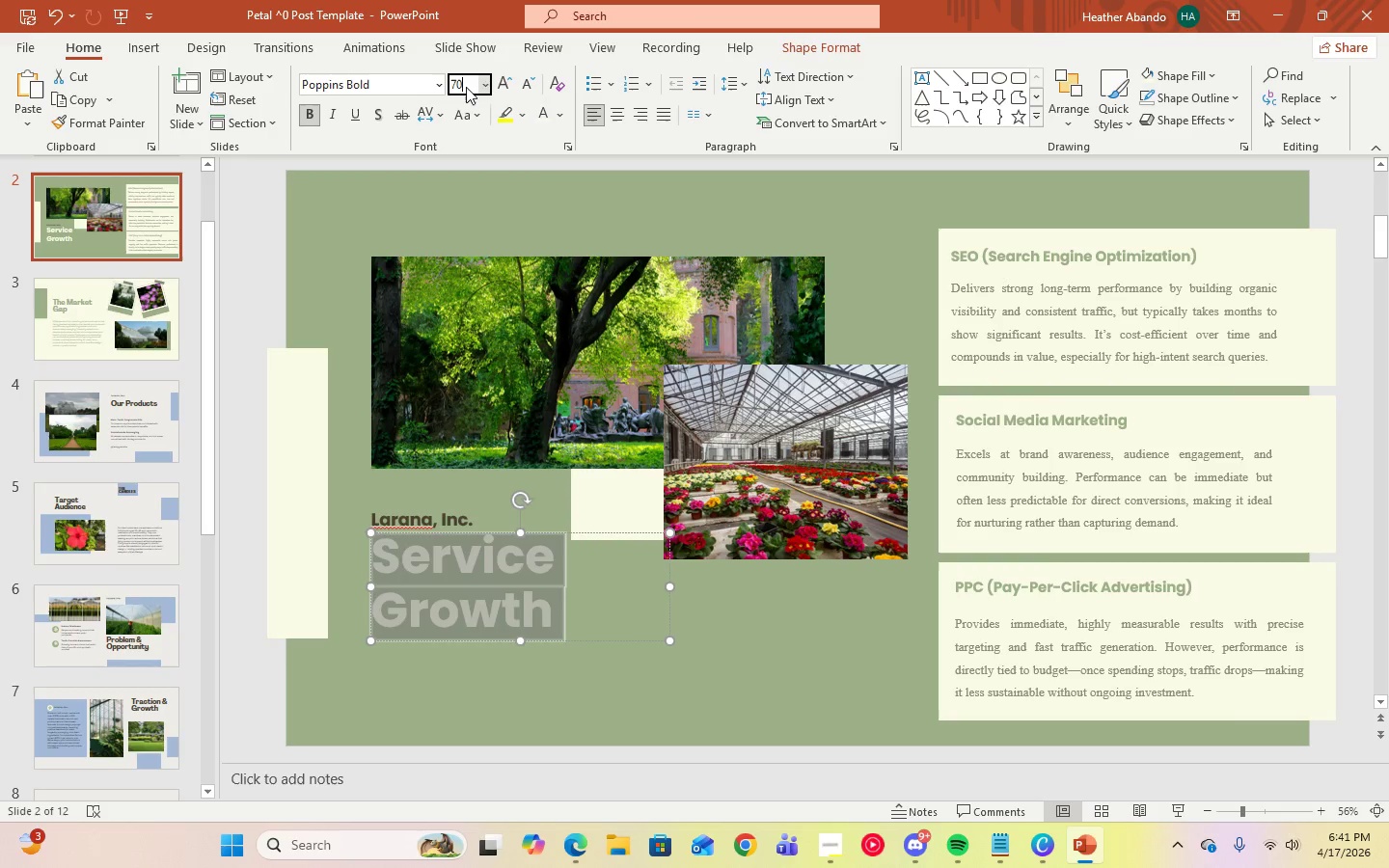 
key(Enter)
 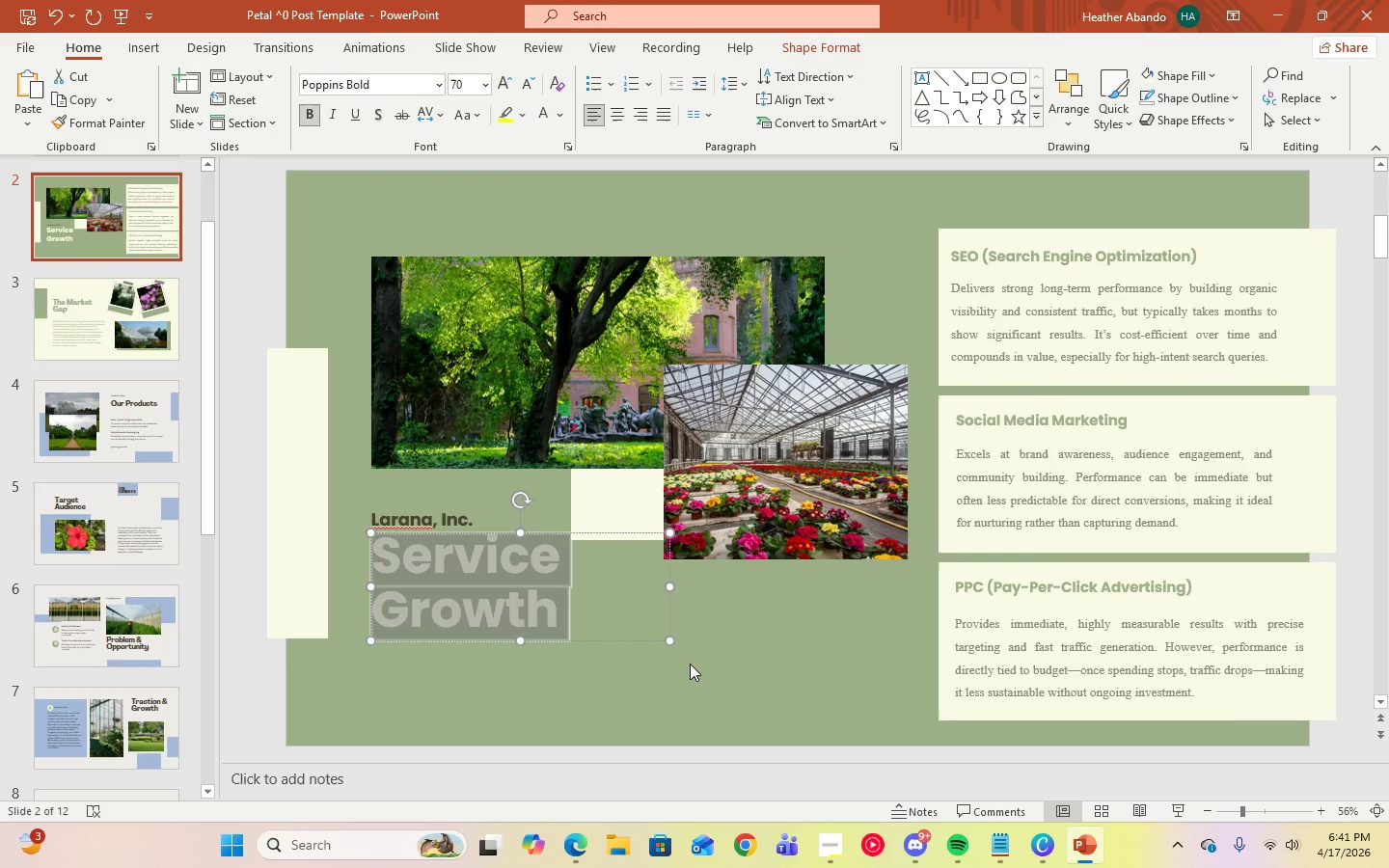 
left_click([692, 665])
 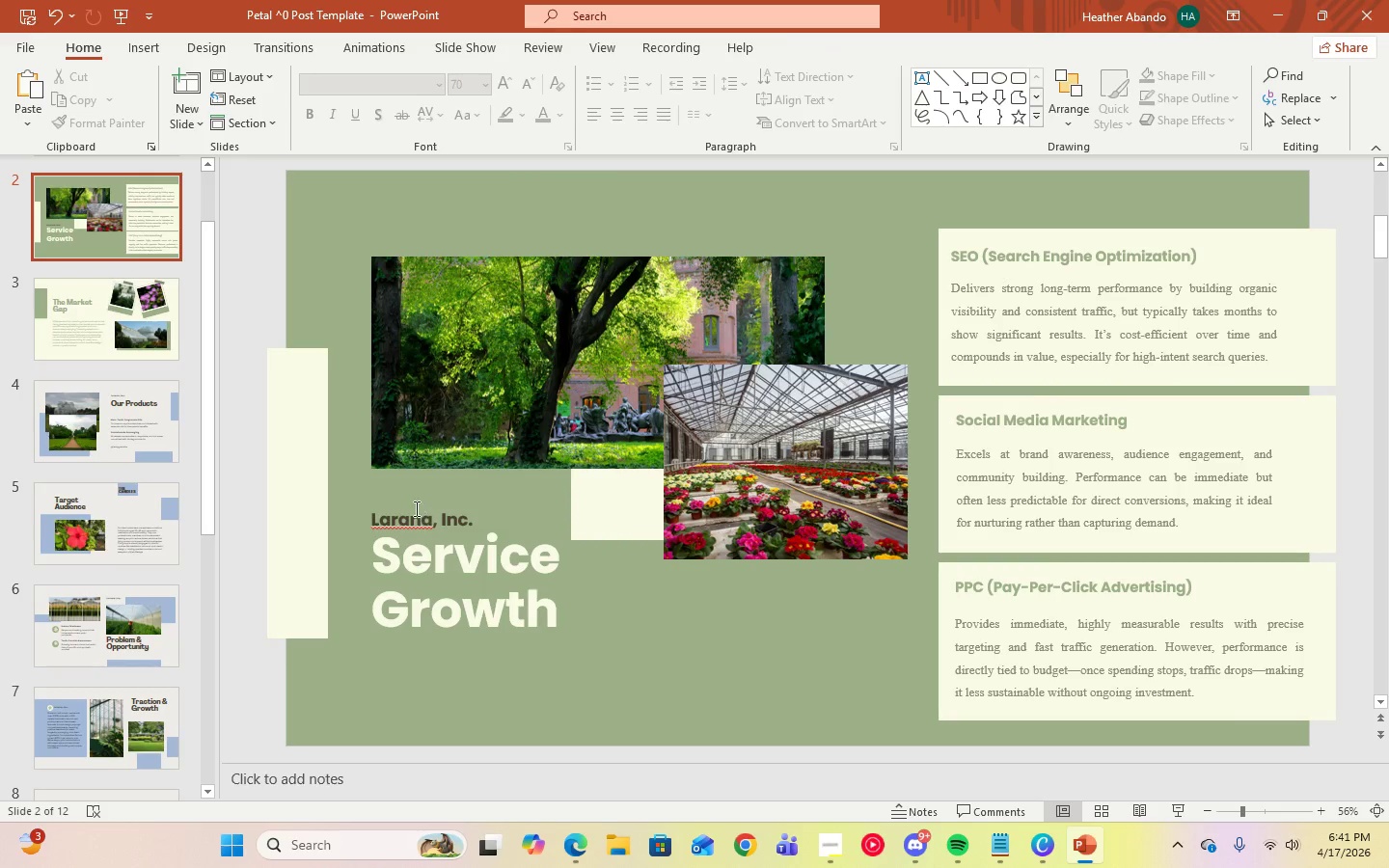 
left_click([415, 508])
 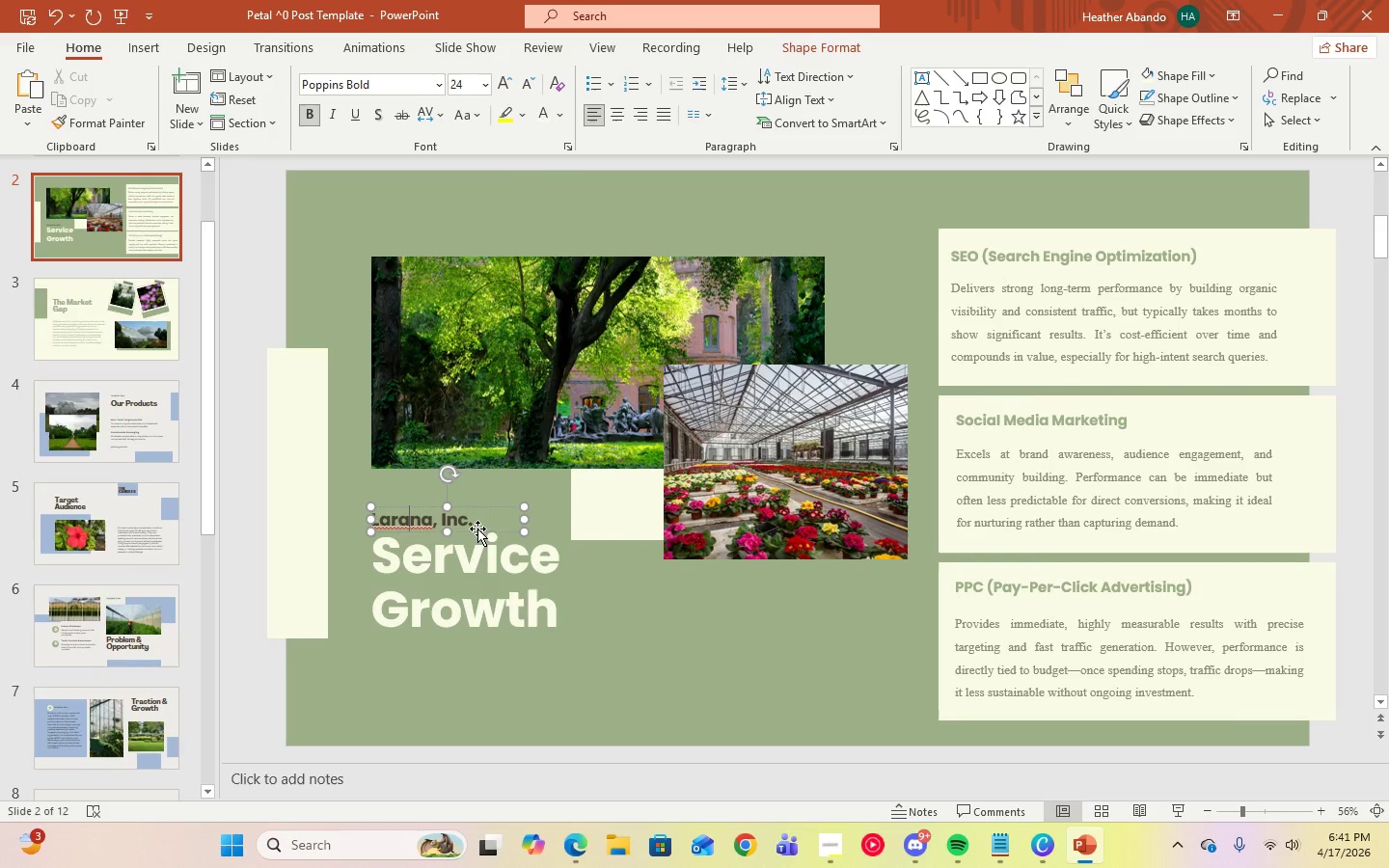 
left_click([477, 529])
 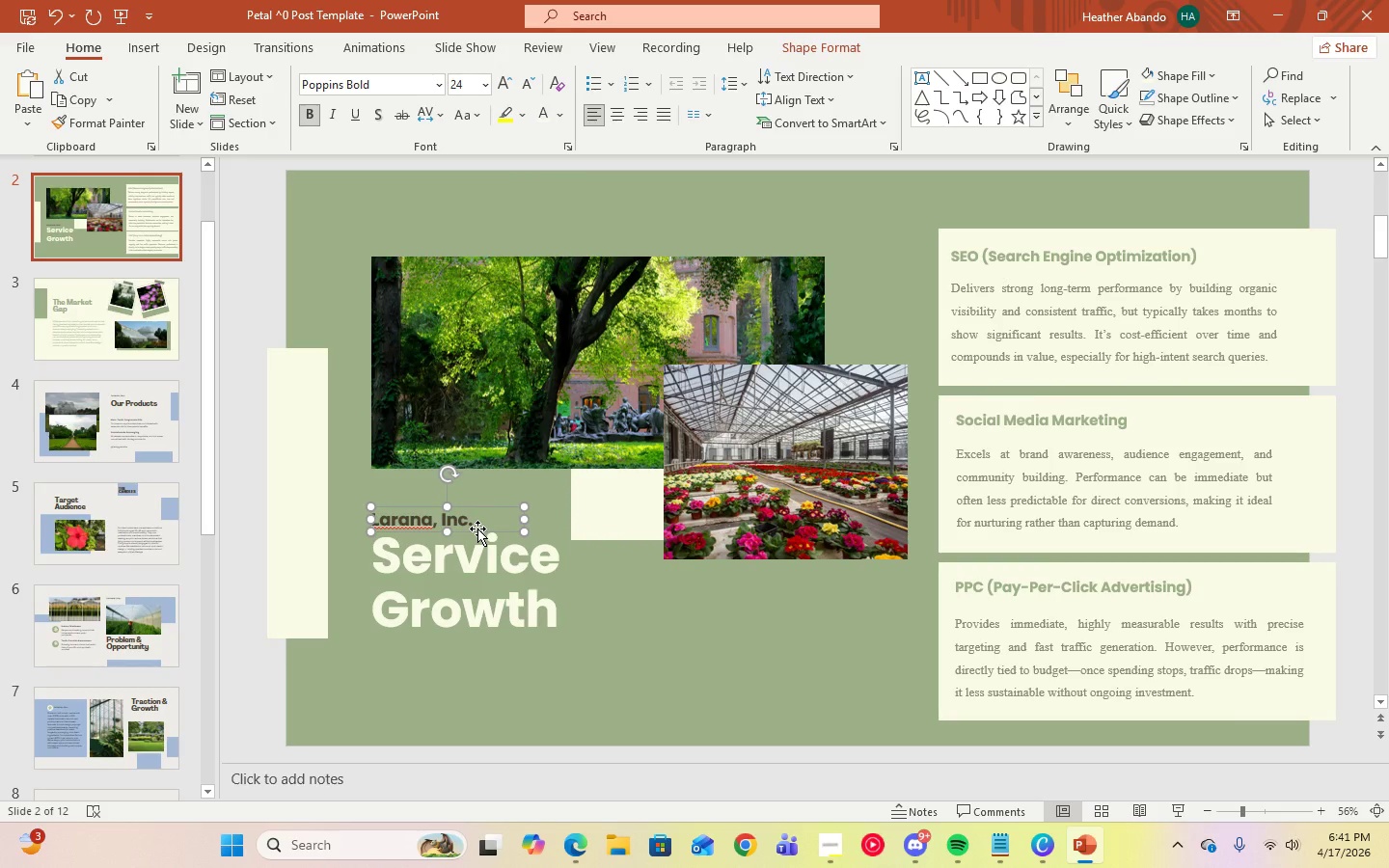 
key(Delete)
 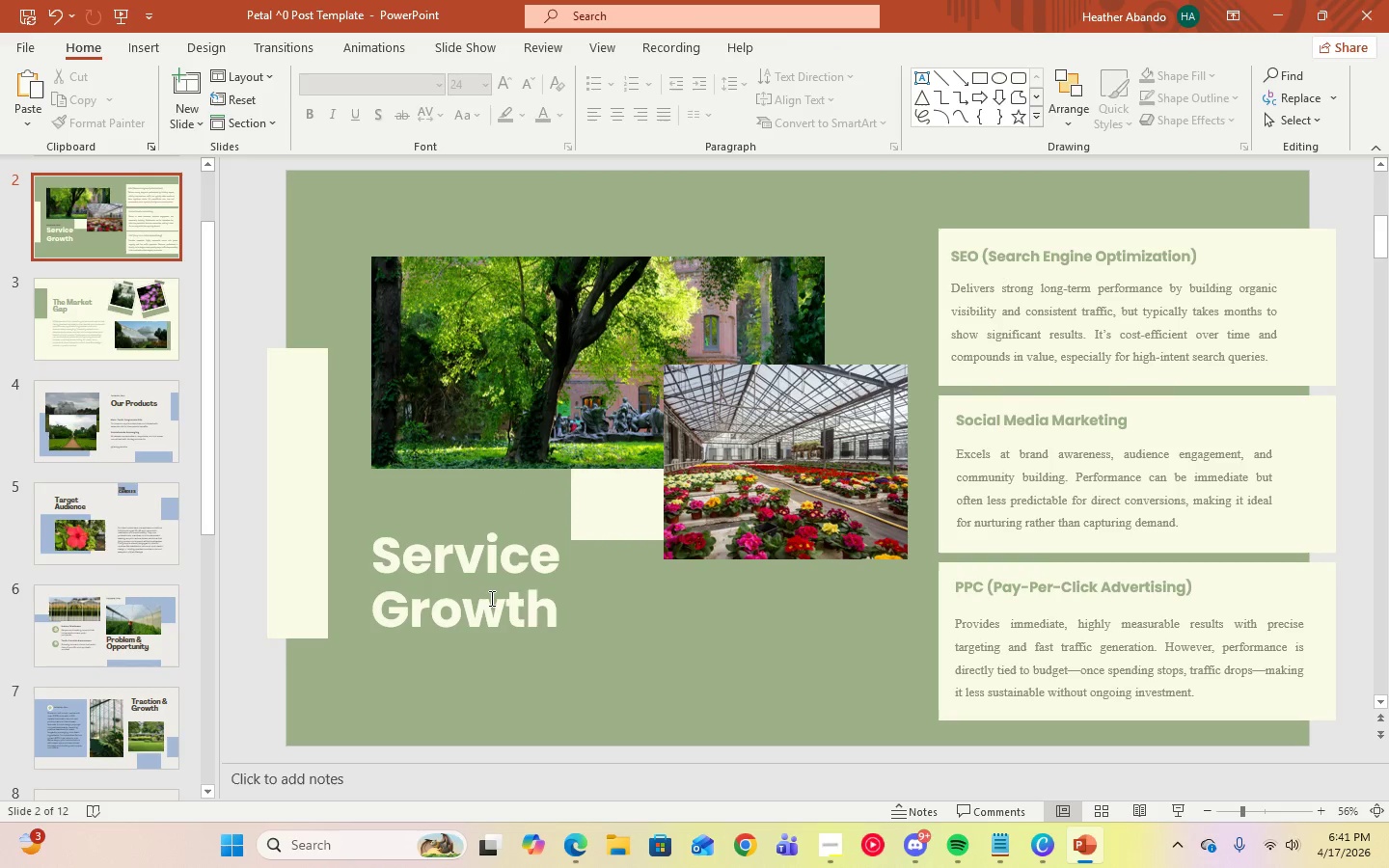 
left_click([490, 598])
 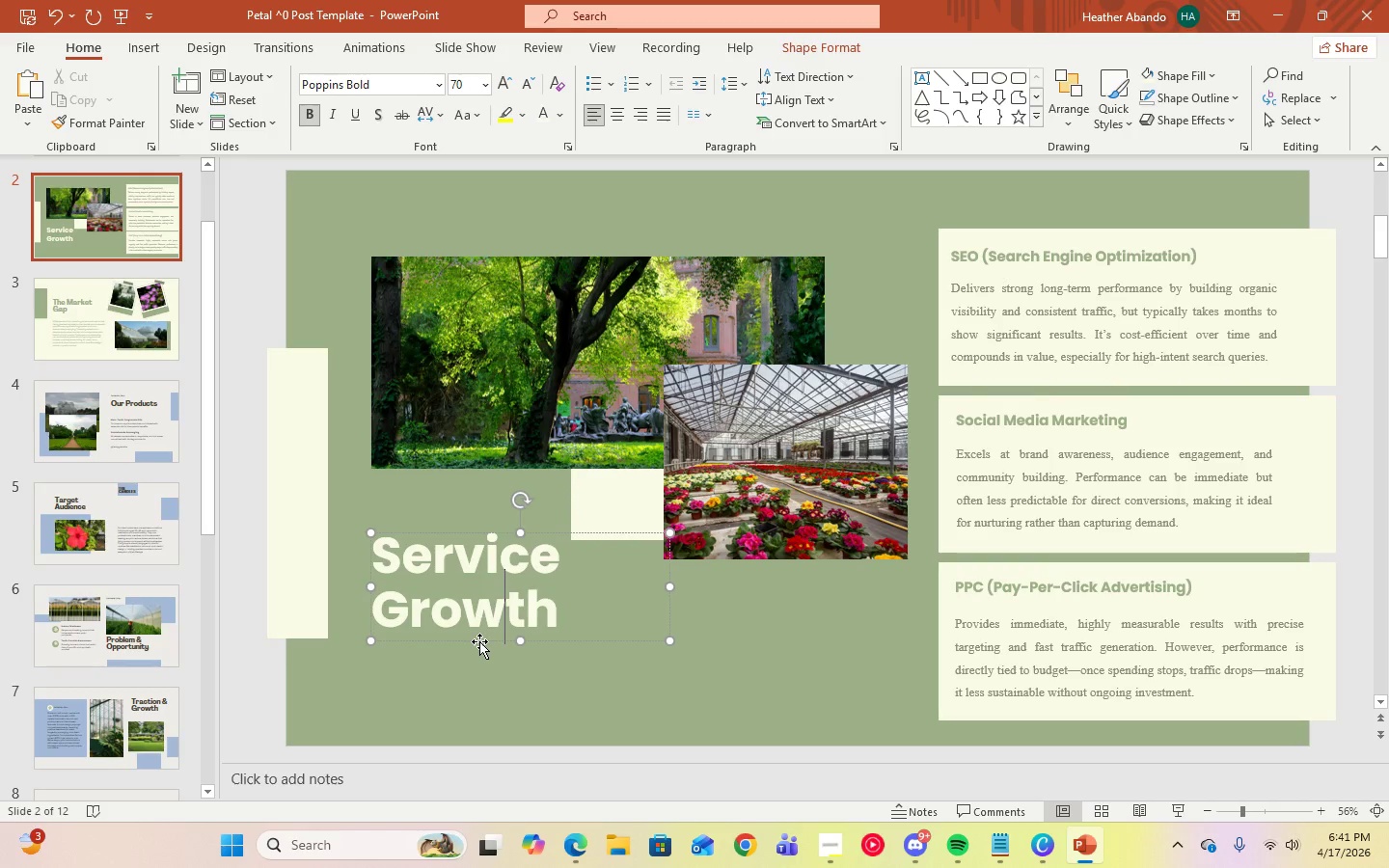 
left_click_drag(start_coordinate=[479, 641], to_coordinate=[480, 648])
 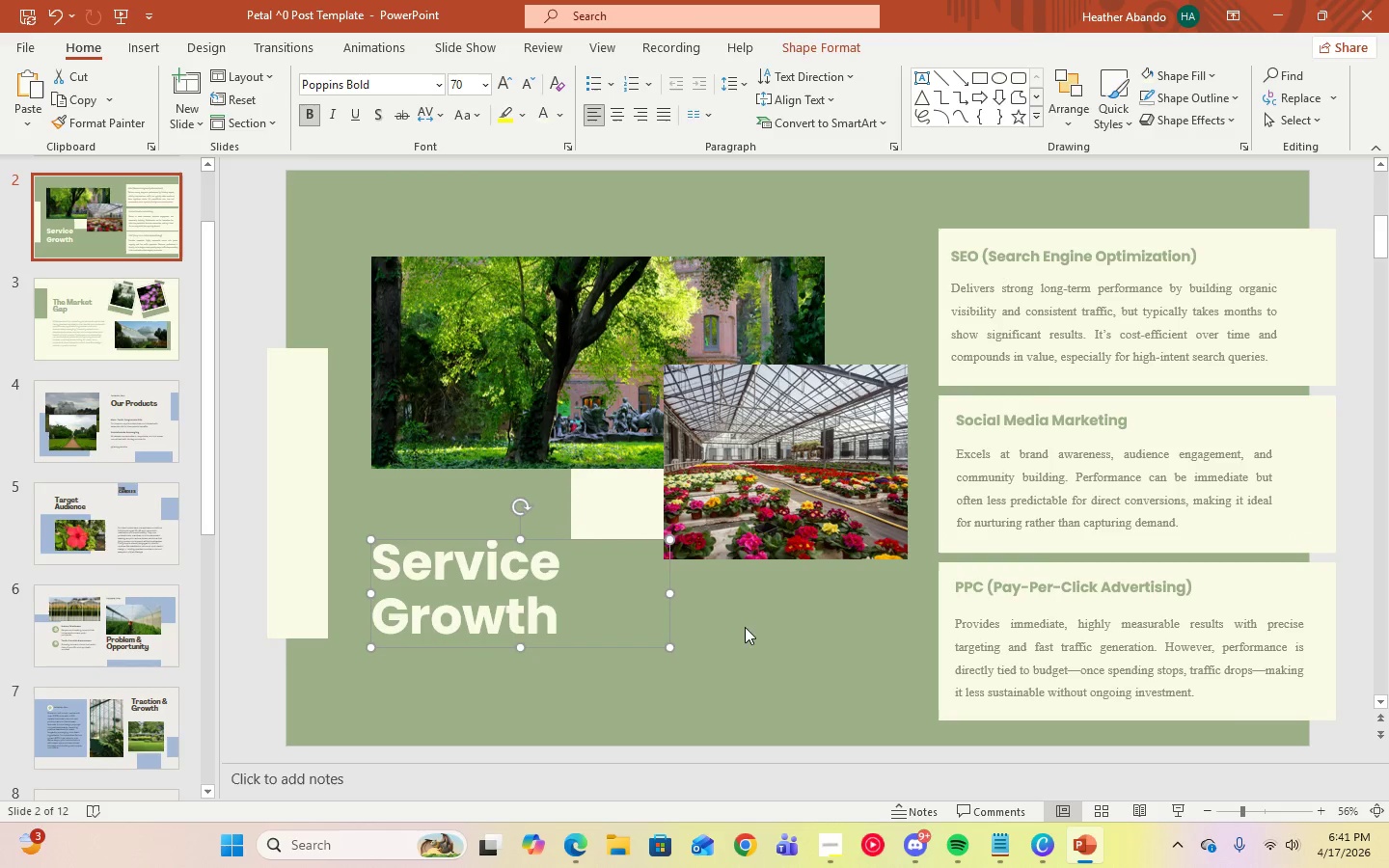 
left_click([769, 637])
 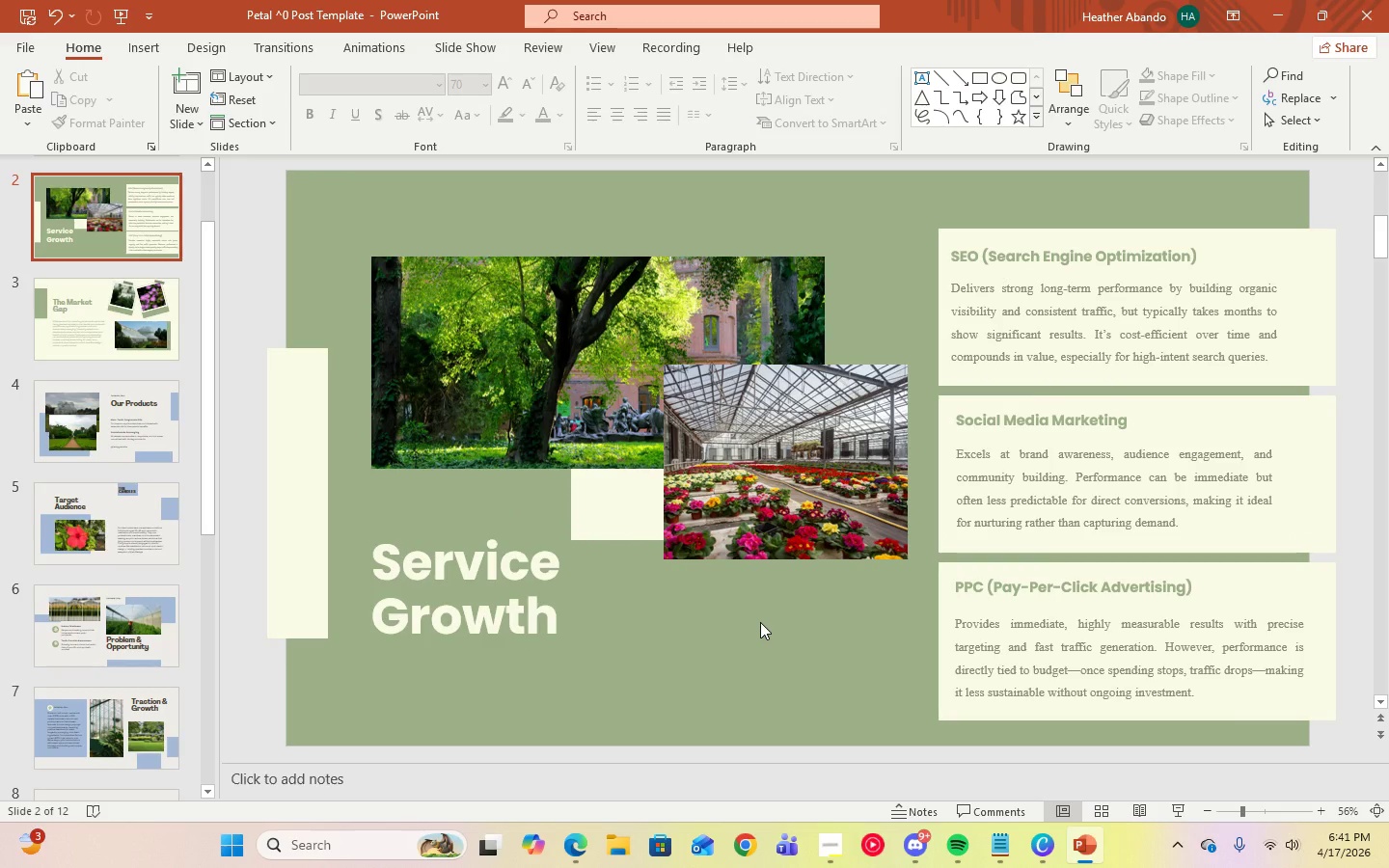 
wait(16.59)
 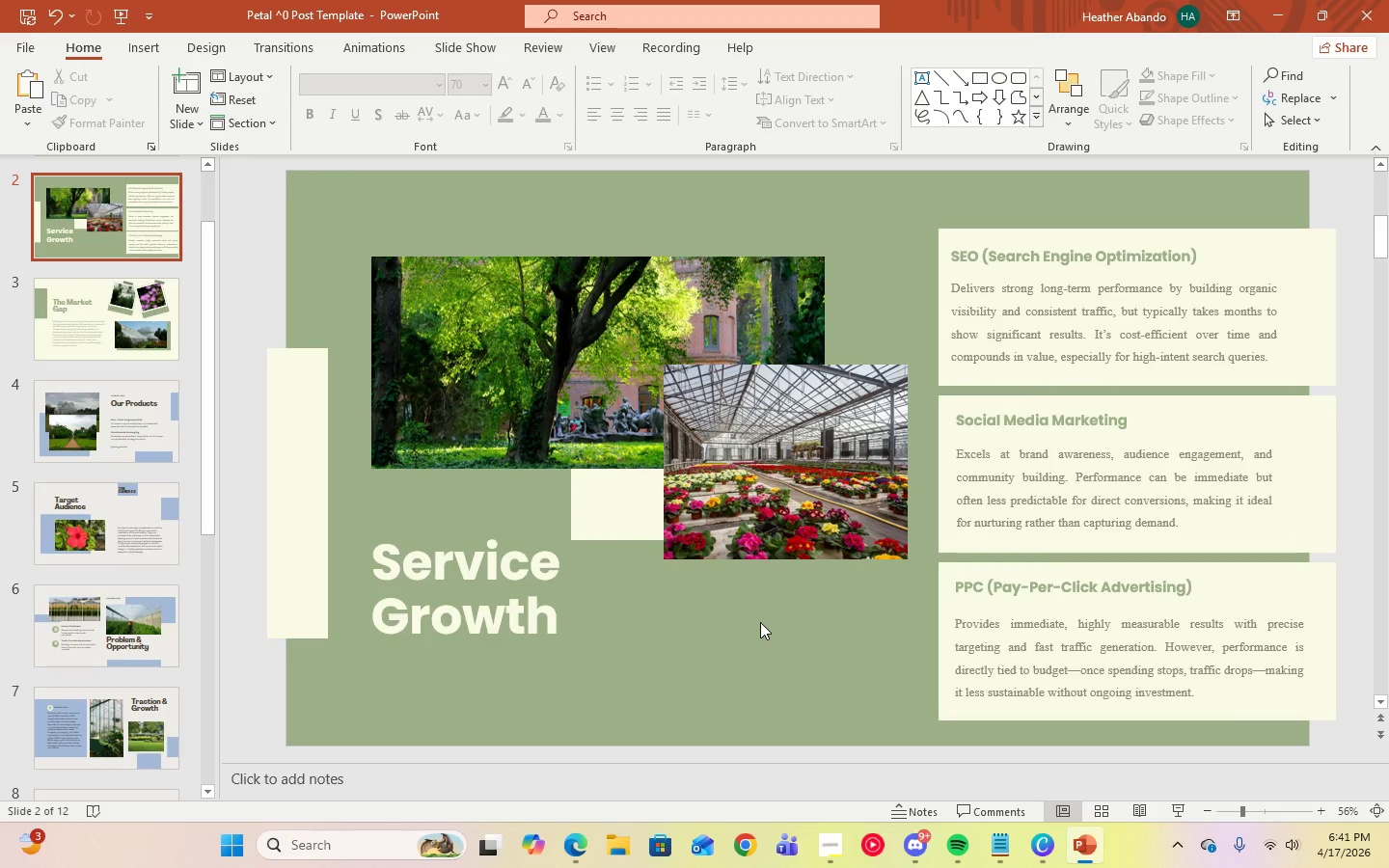 
scroll: coordinate [189, 377], scroll_direction: up, amount: 6.0
 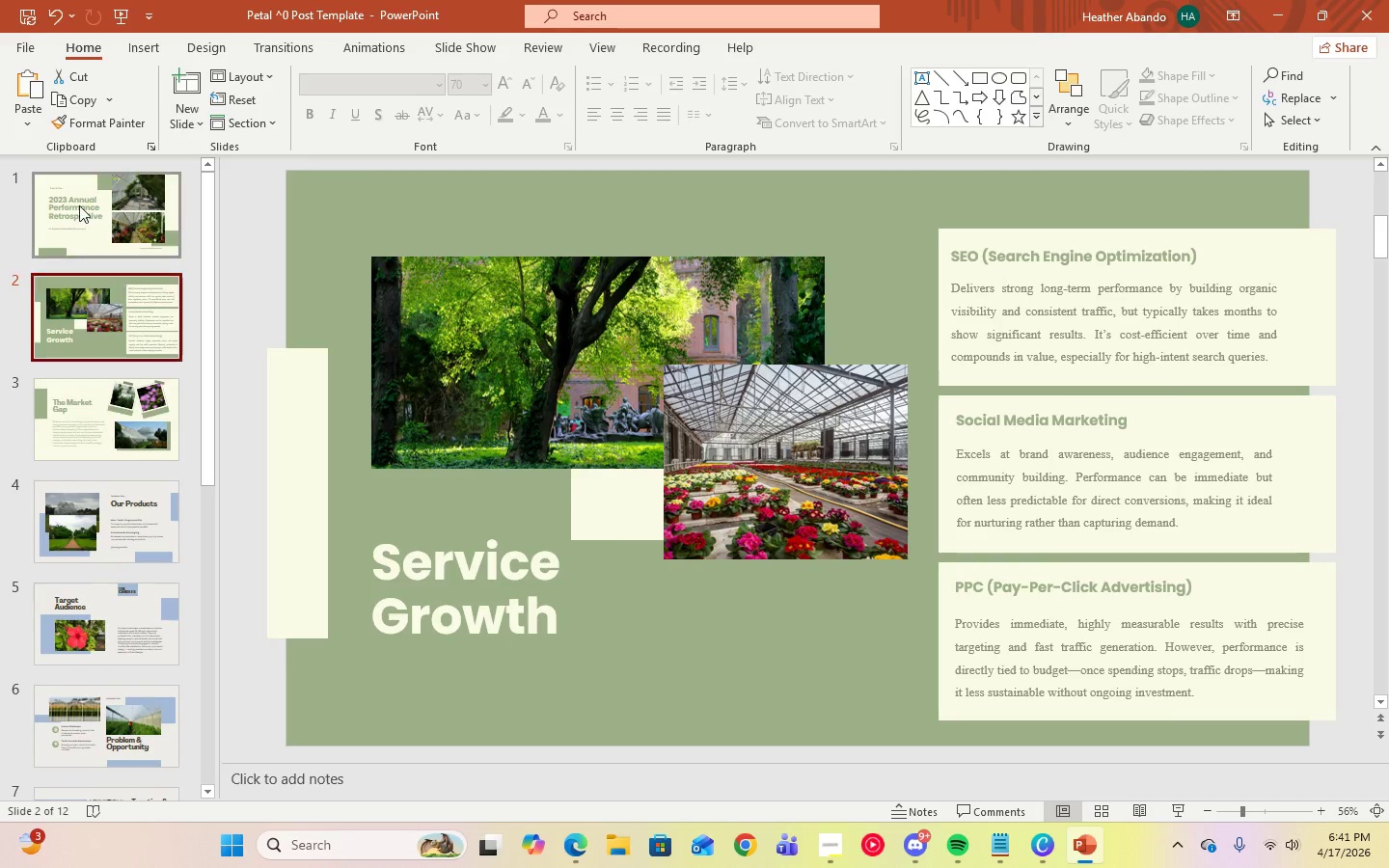 
left_click([76, 201])
 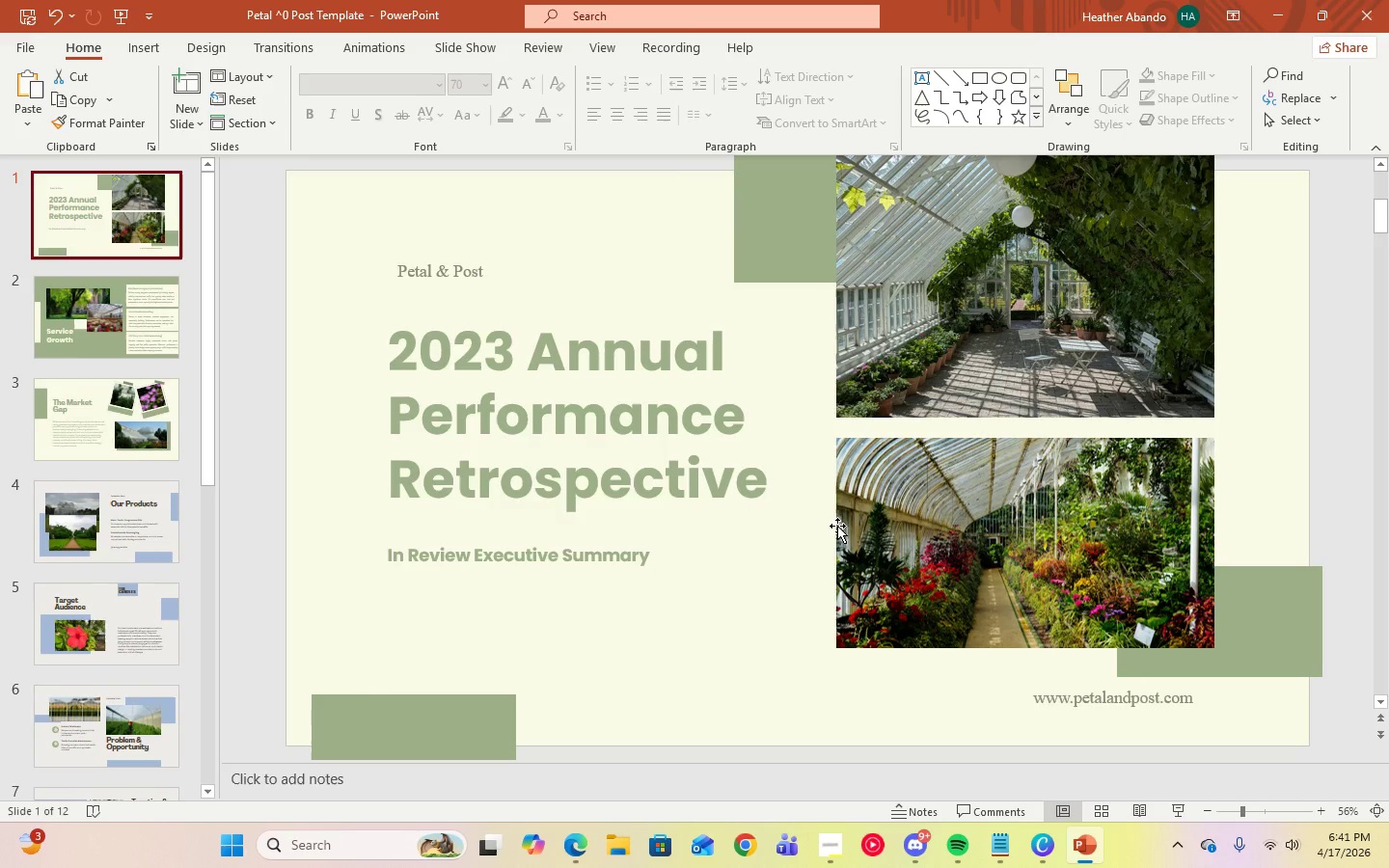 
left_click([806, 226])
 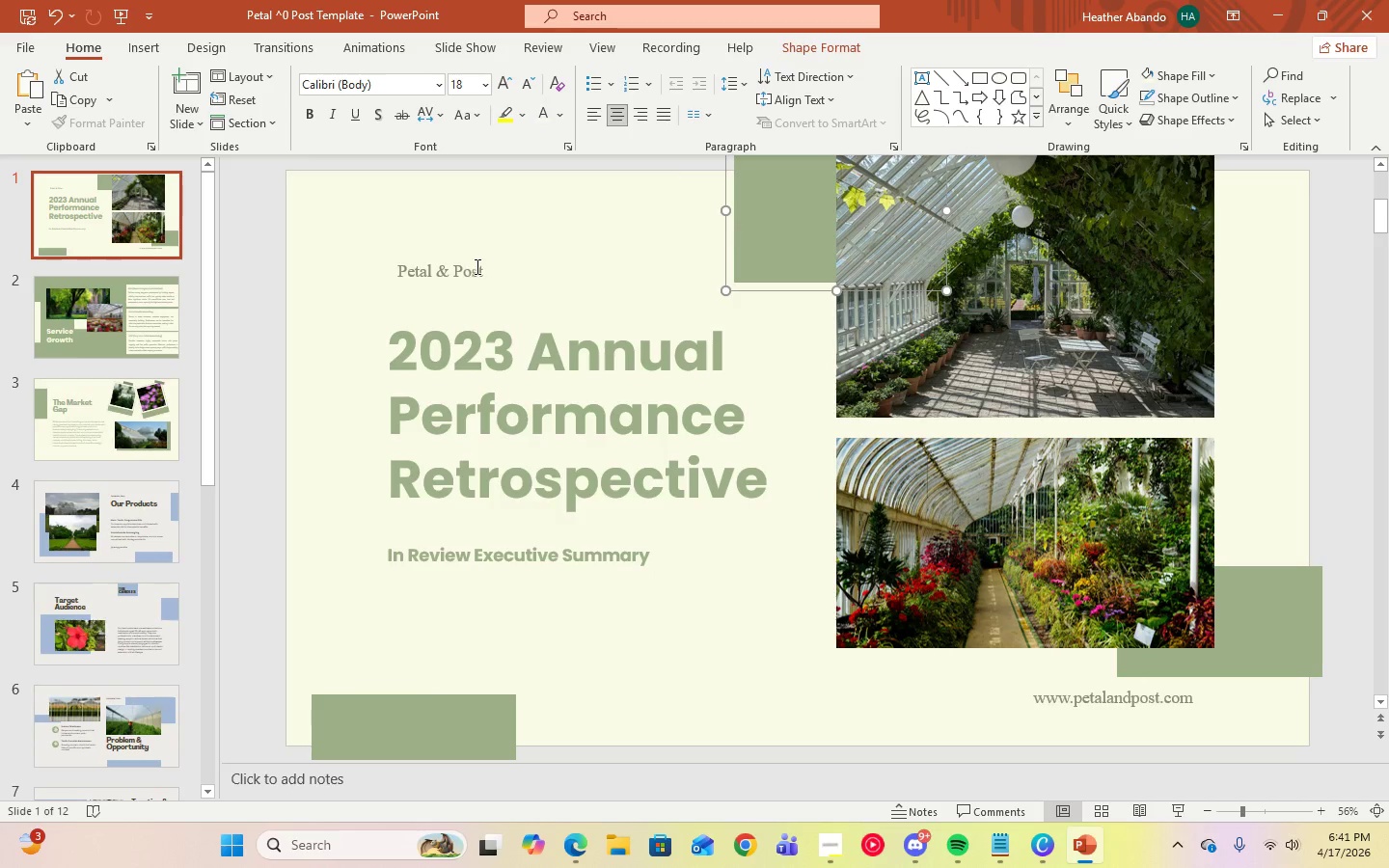 
left_click([477, 266])
 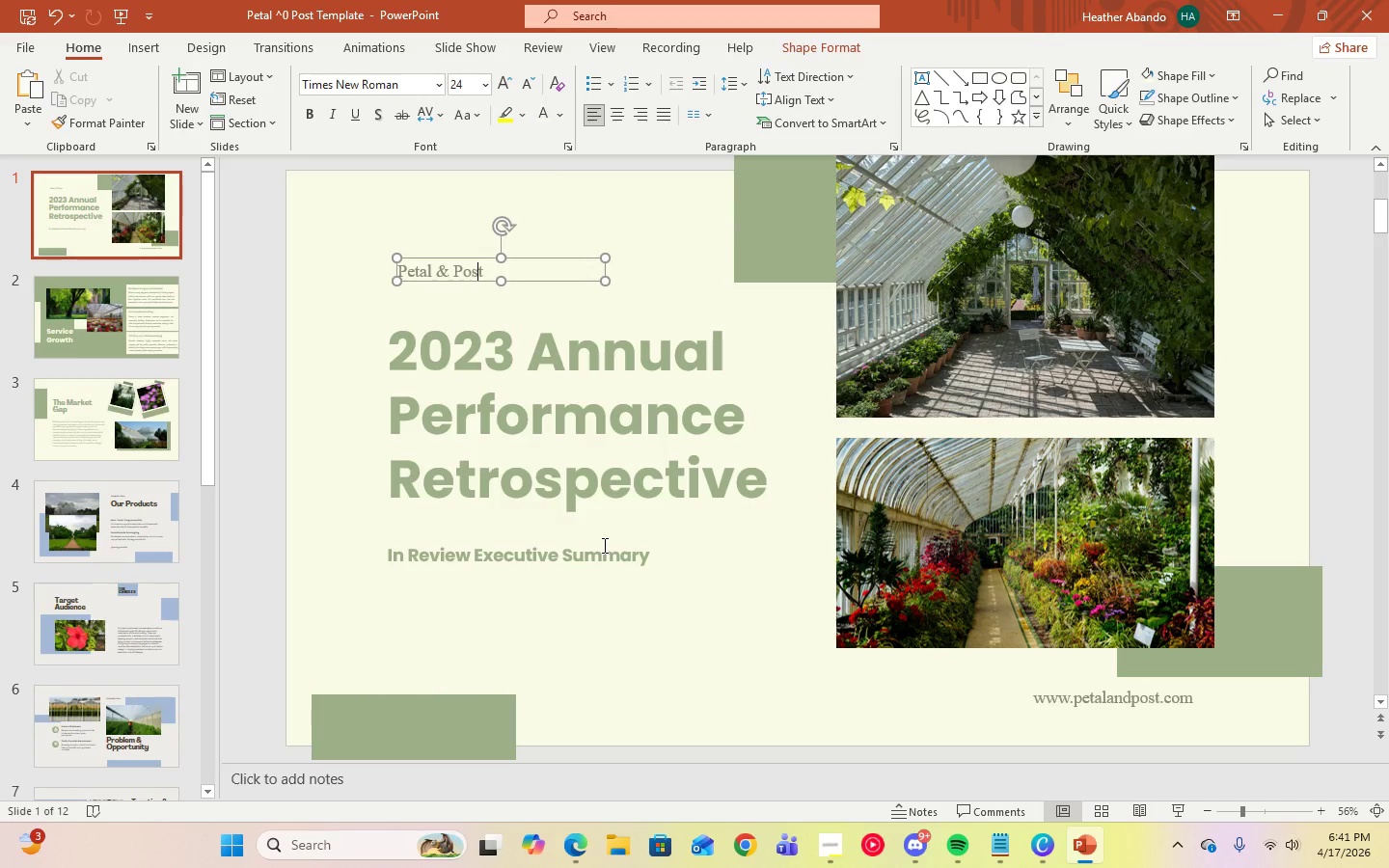 
left_click([124, 446])
 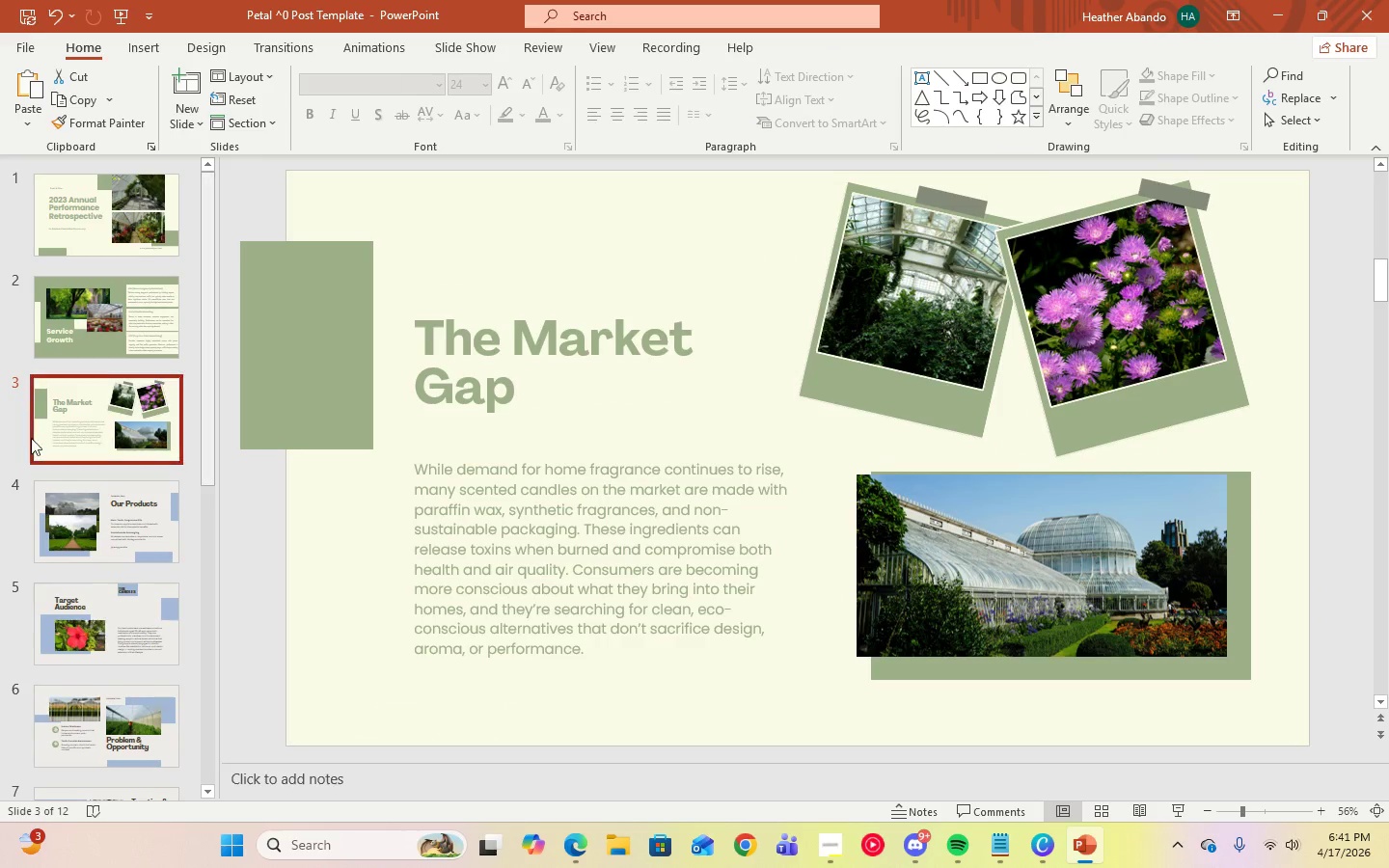 
left_click([85, 326])
 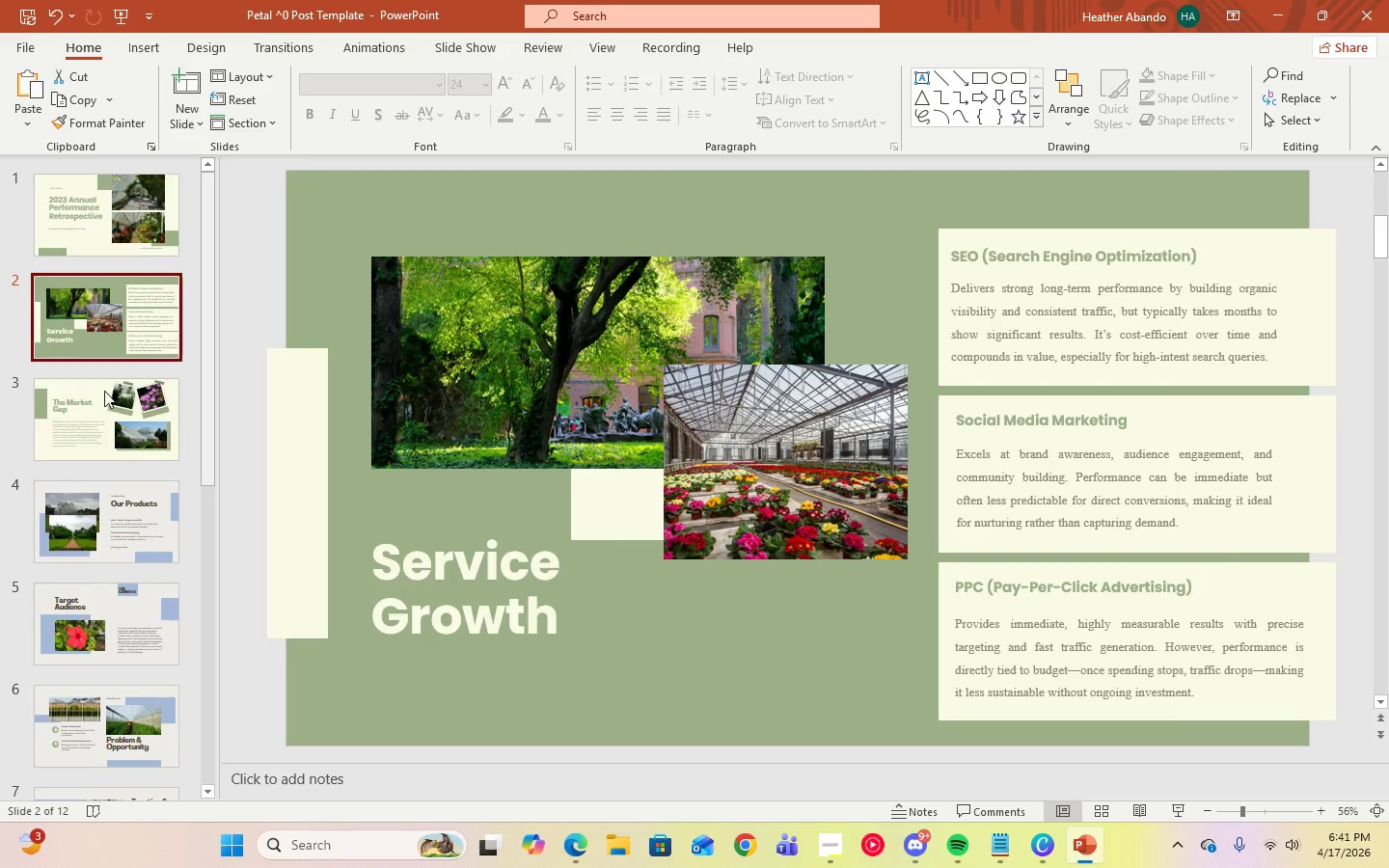 
left_click([97, 445])
 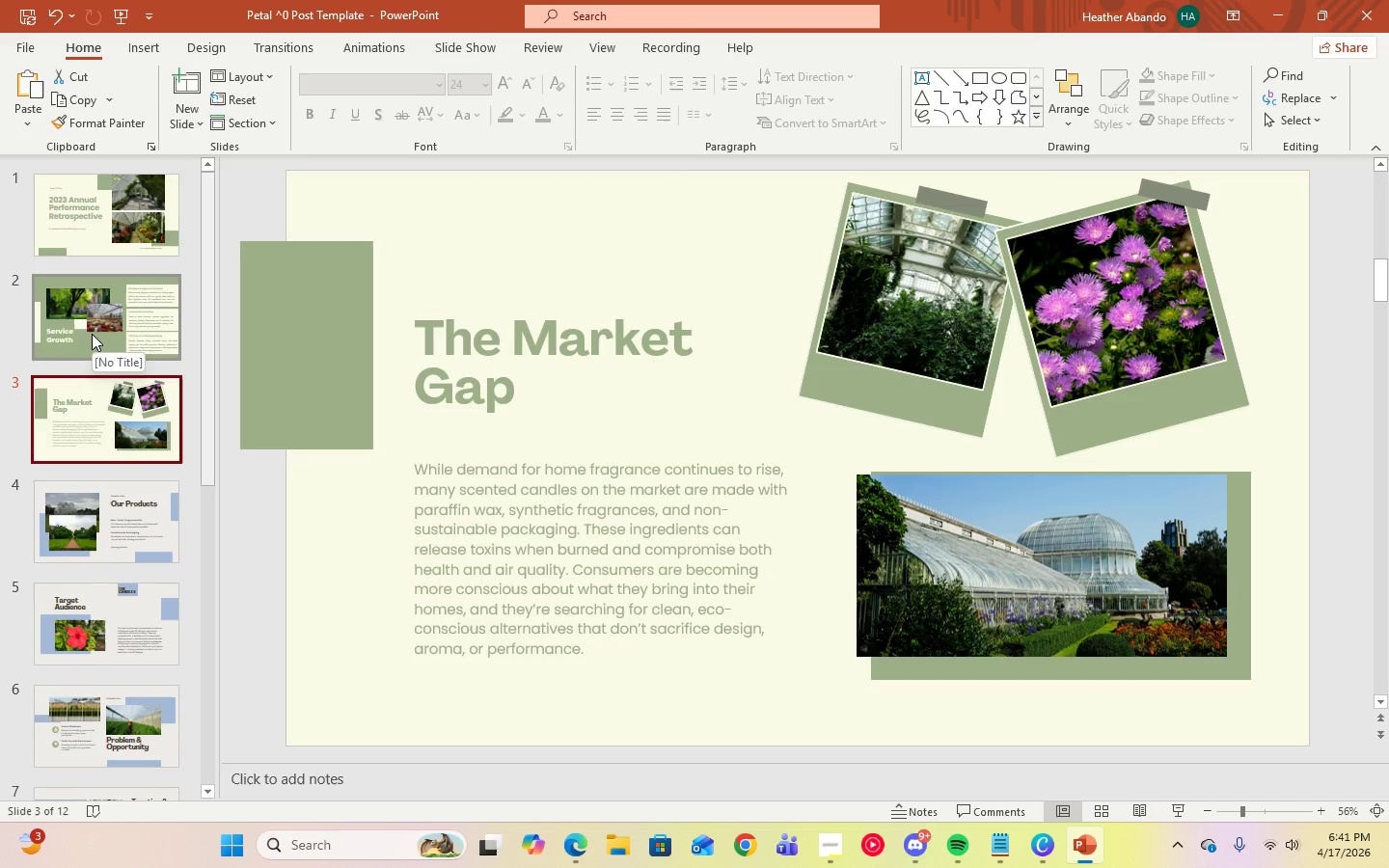 
left_click([92, 334])
 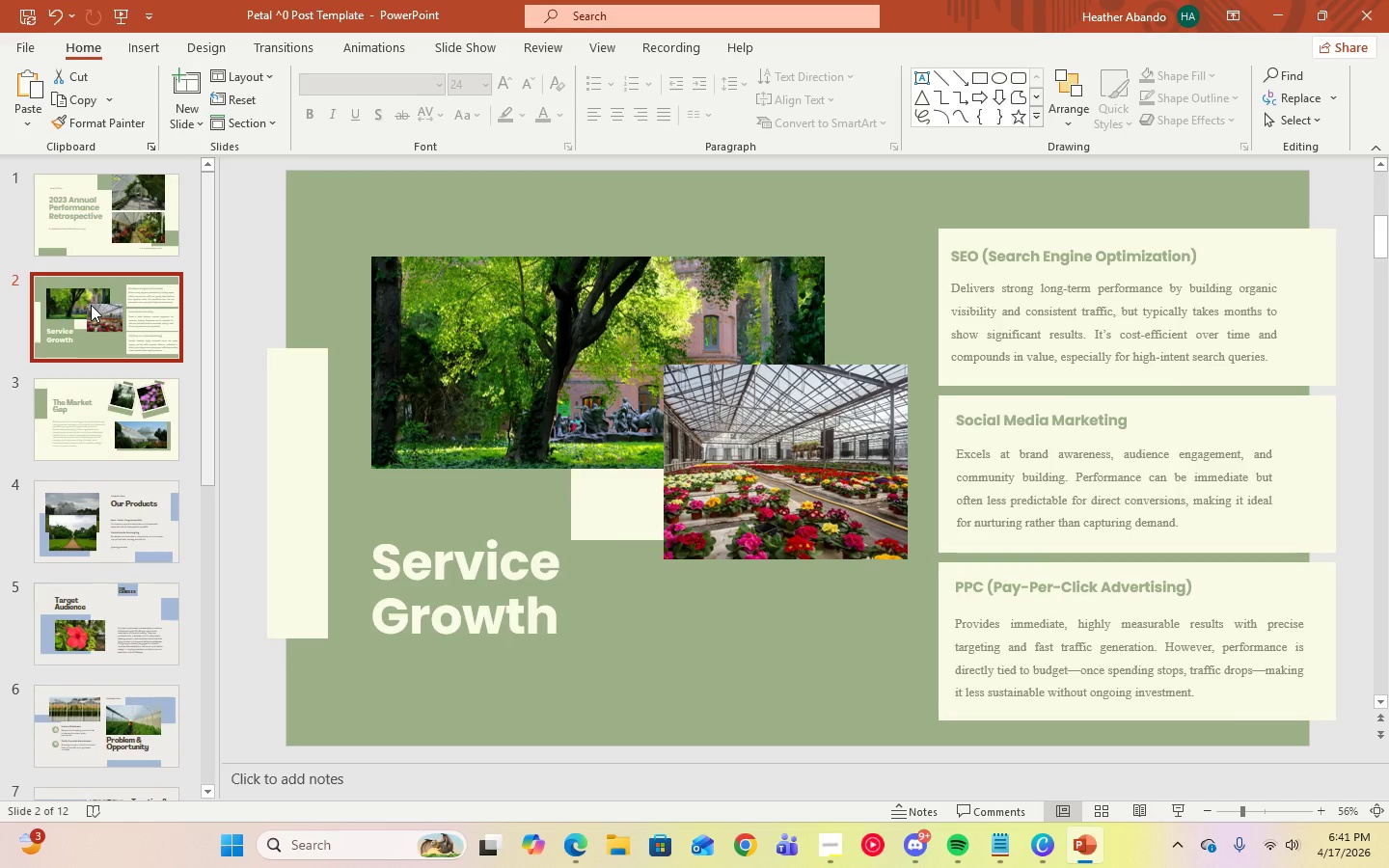 
wait(9.97)
 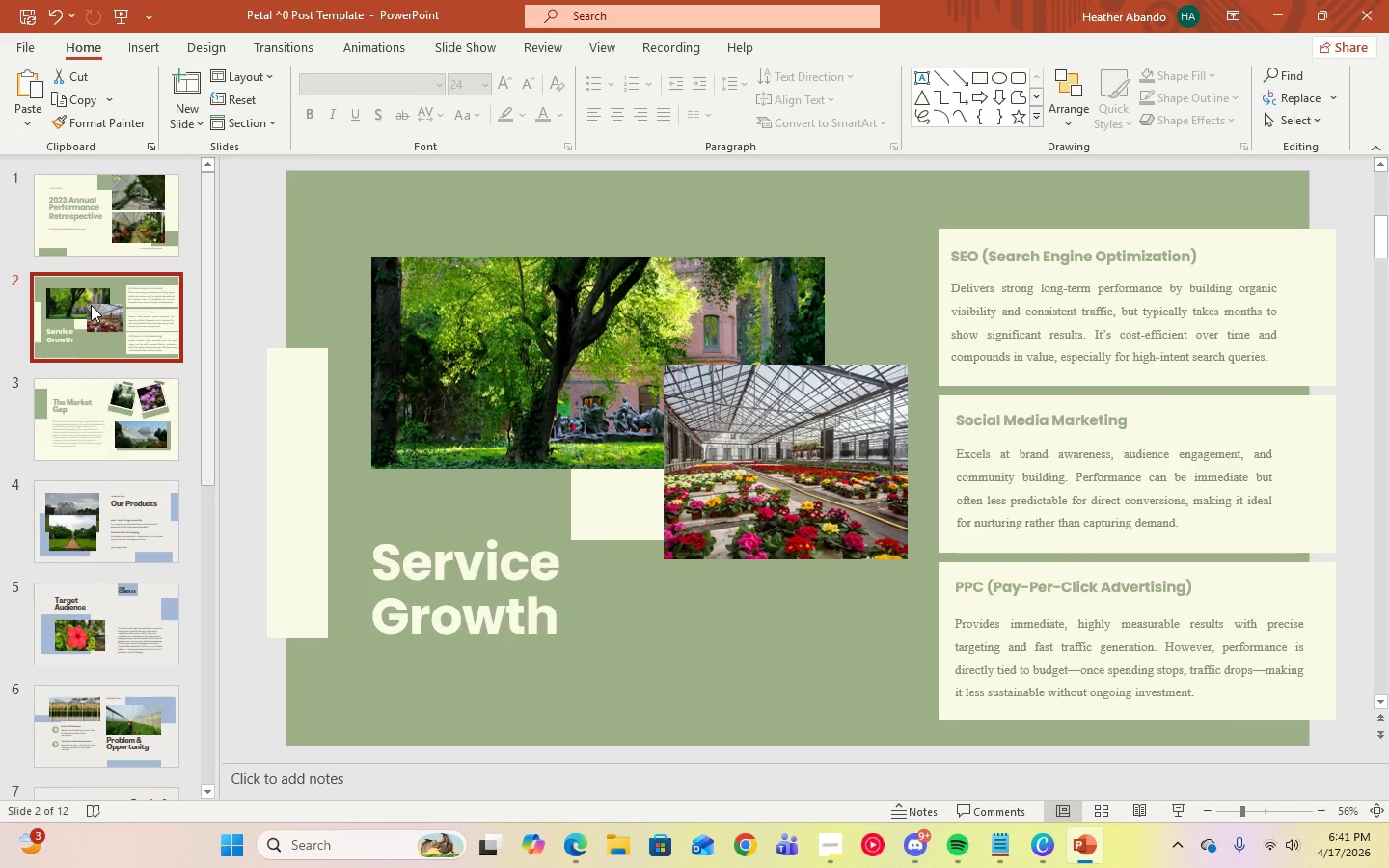 
left_click([91, 448])
 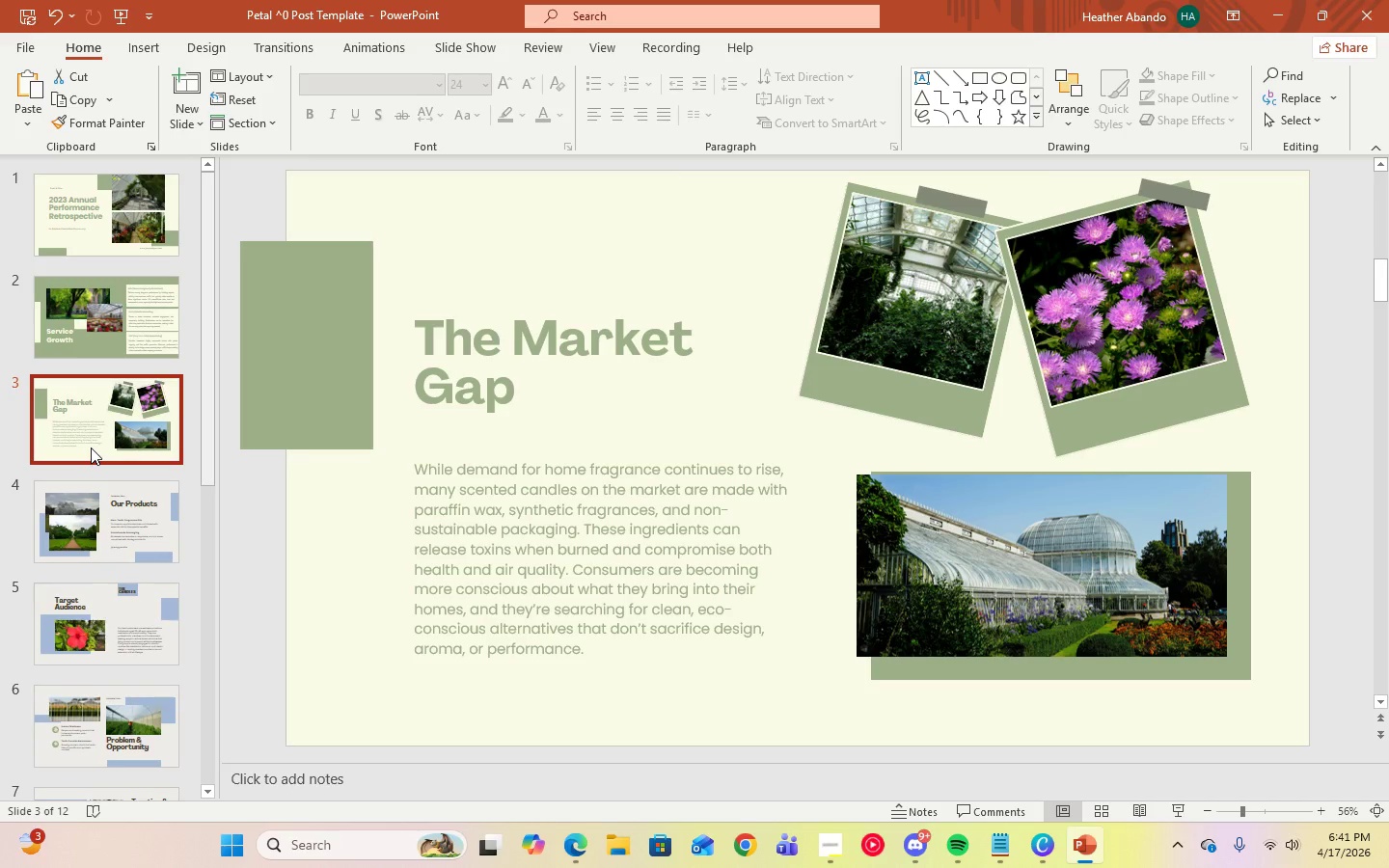 
scroll: coordinate [119, 583], scroll_direction: down, amount: 8.0
 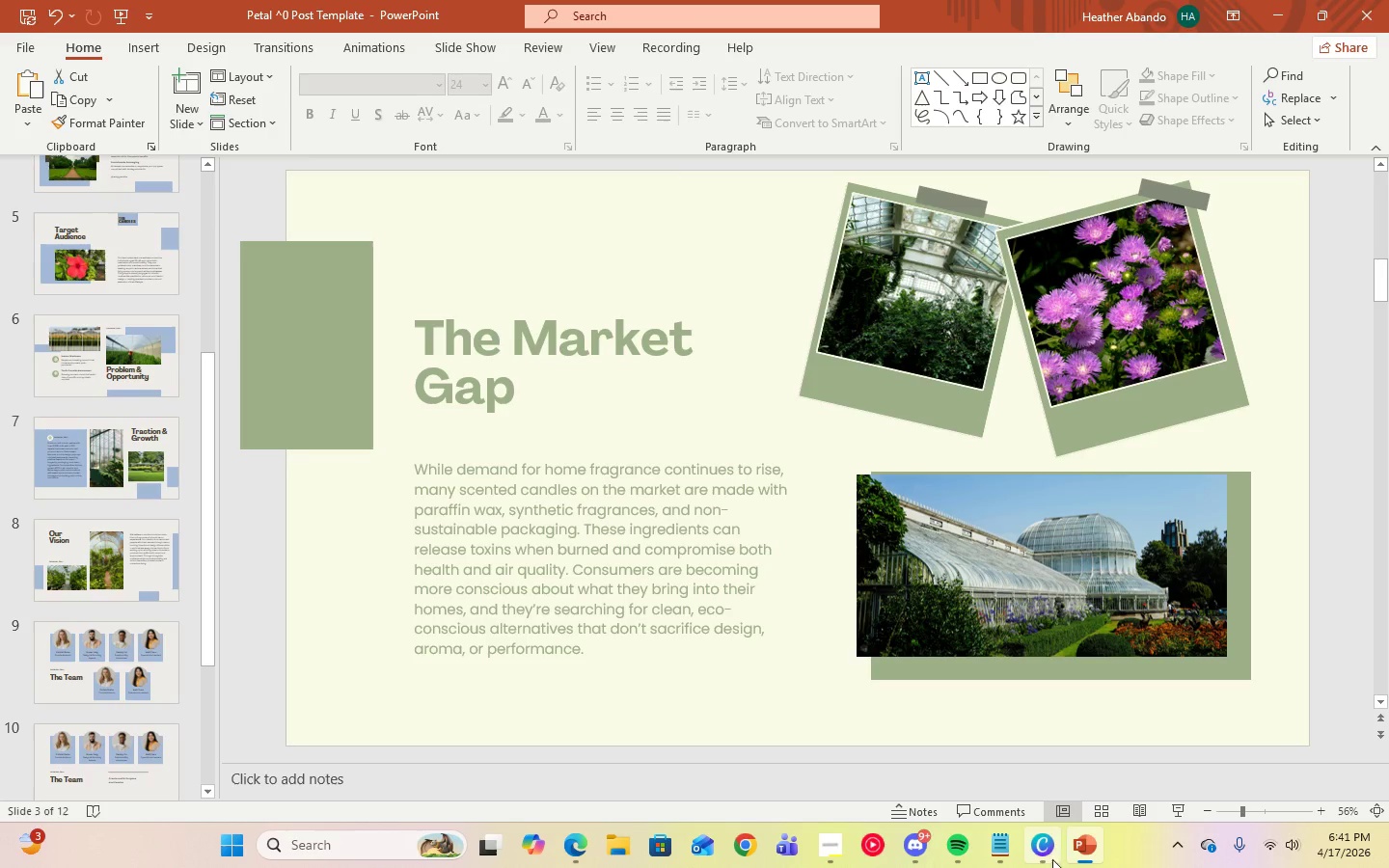 
left_click([1007, 851])
 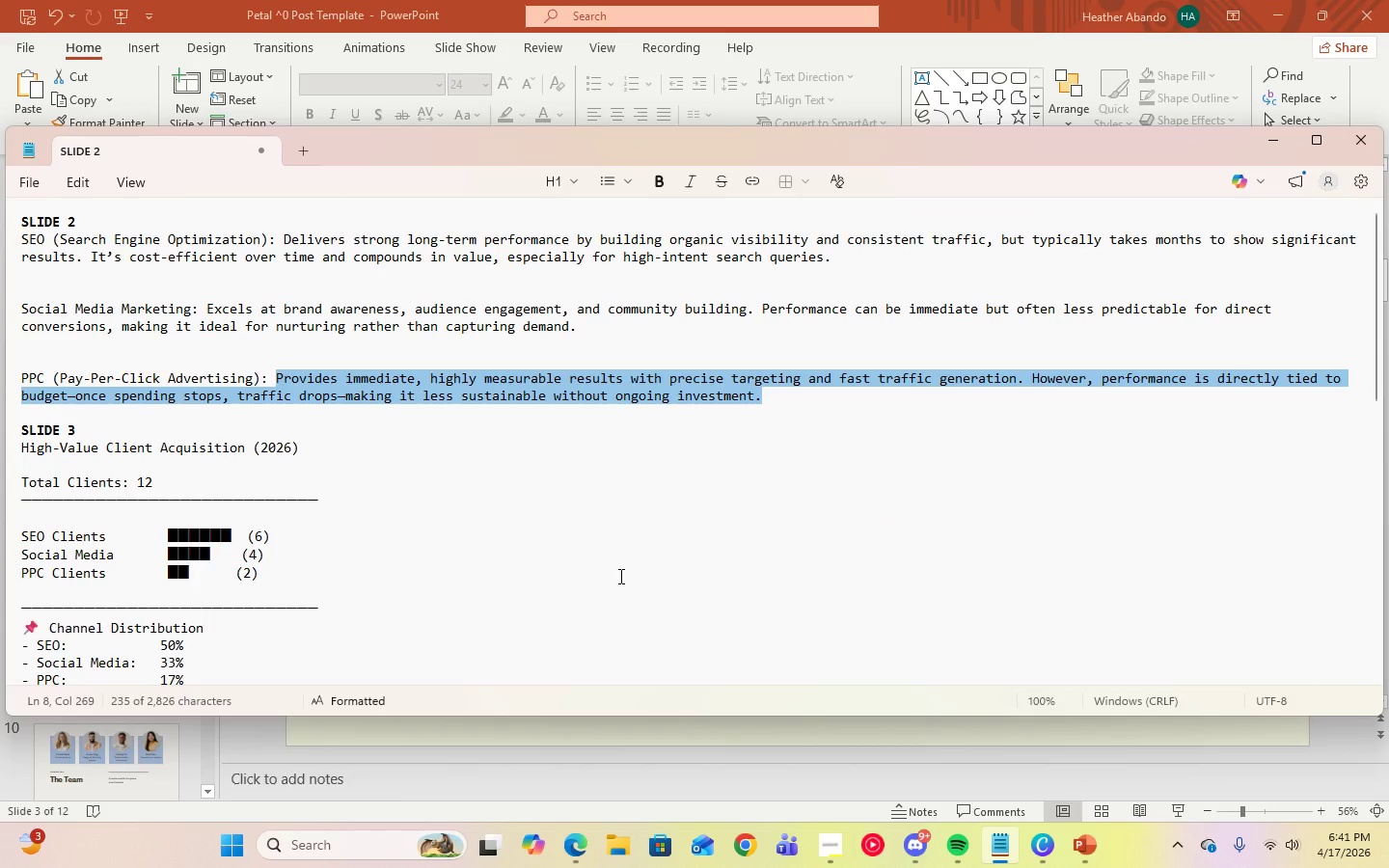 
scroll: coordinate [619, 576], scroll_direction: down, amount: 2.0
 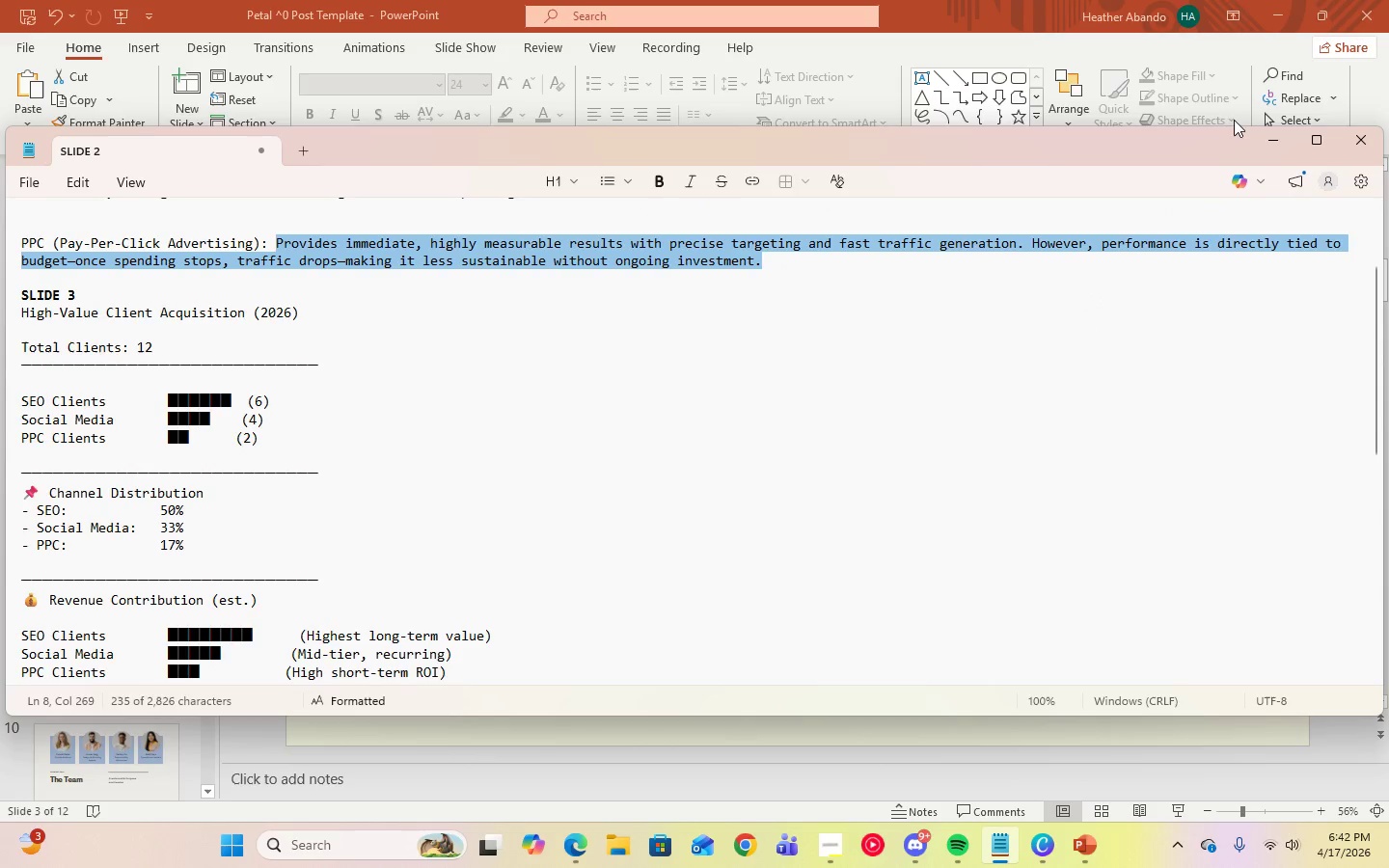 
left_click([1266, 148])
 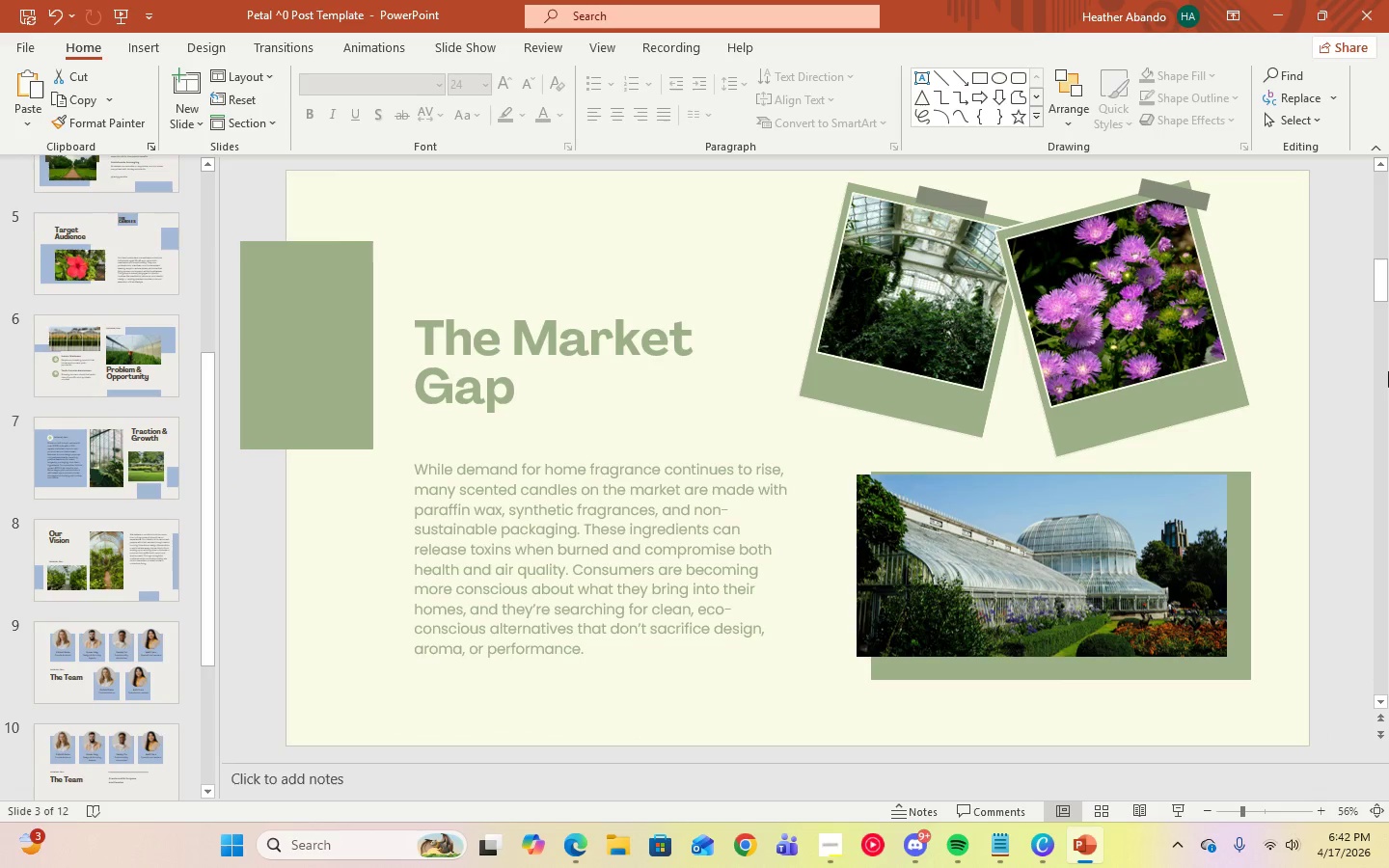 
scroll: coordinate [129, 479], scroll_direction: up, amount: 6.0
 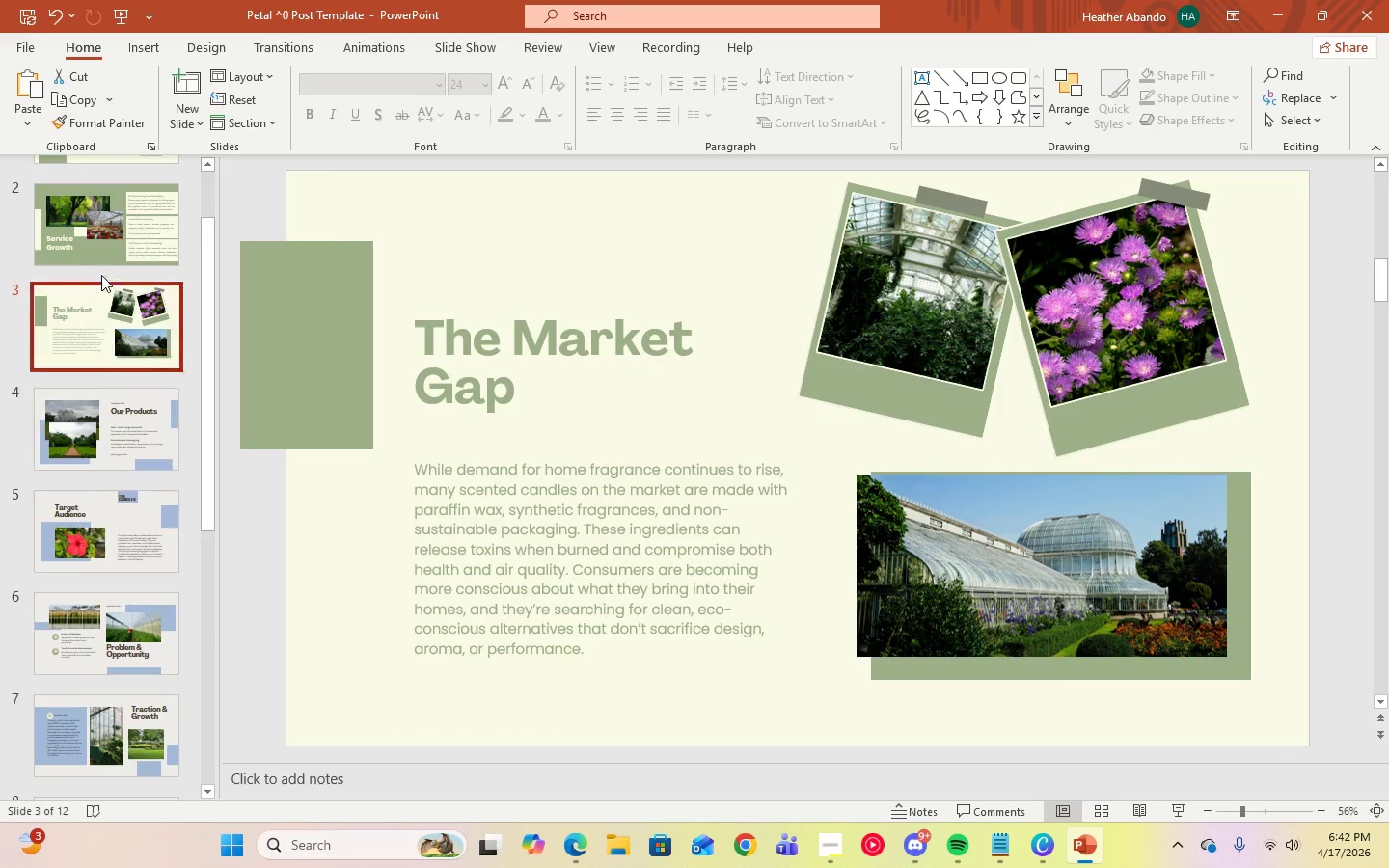 
left_click([101, 250])
 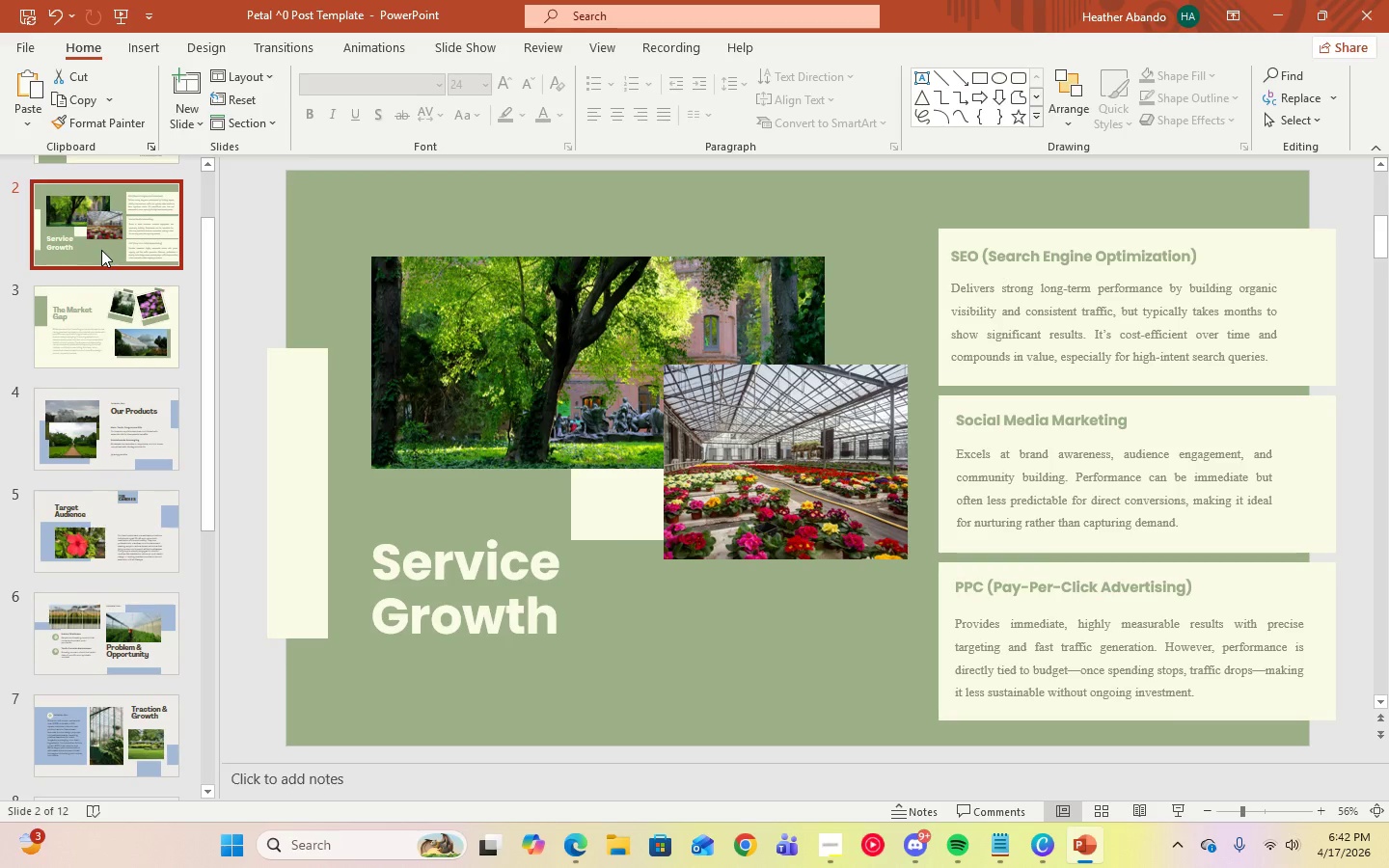 
wait(15.62)
 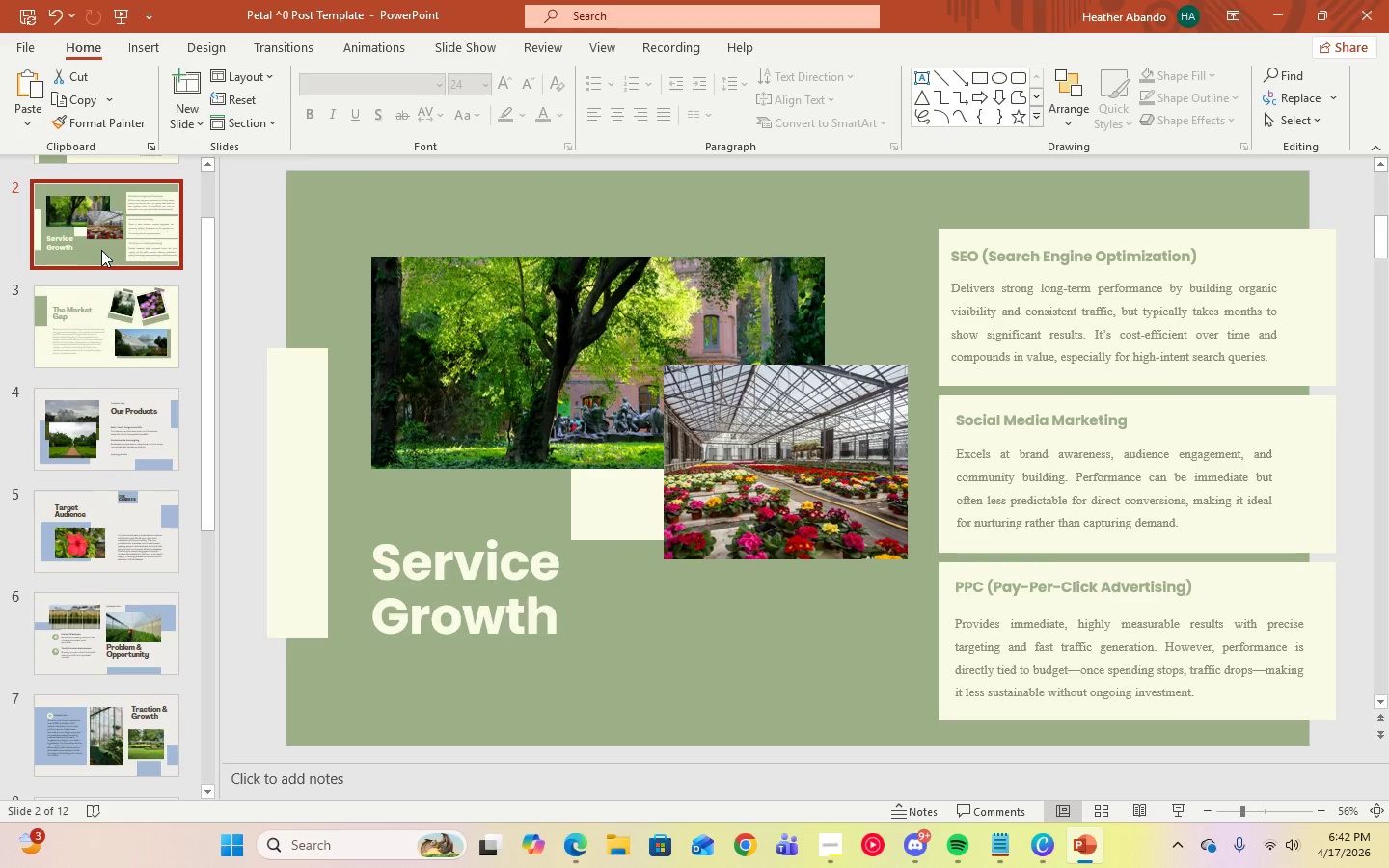 
scroll: coordinate [129, 266], scroll_direction: up, amount: 9.0
 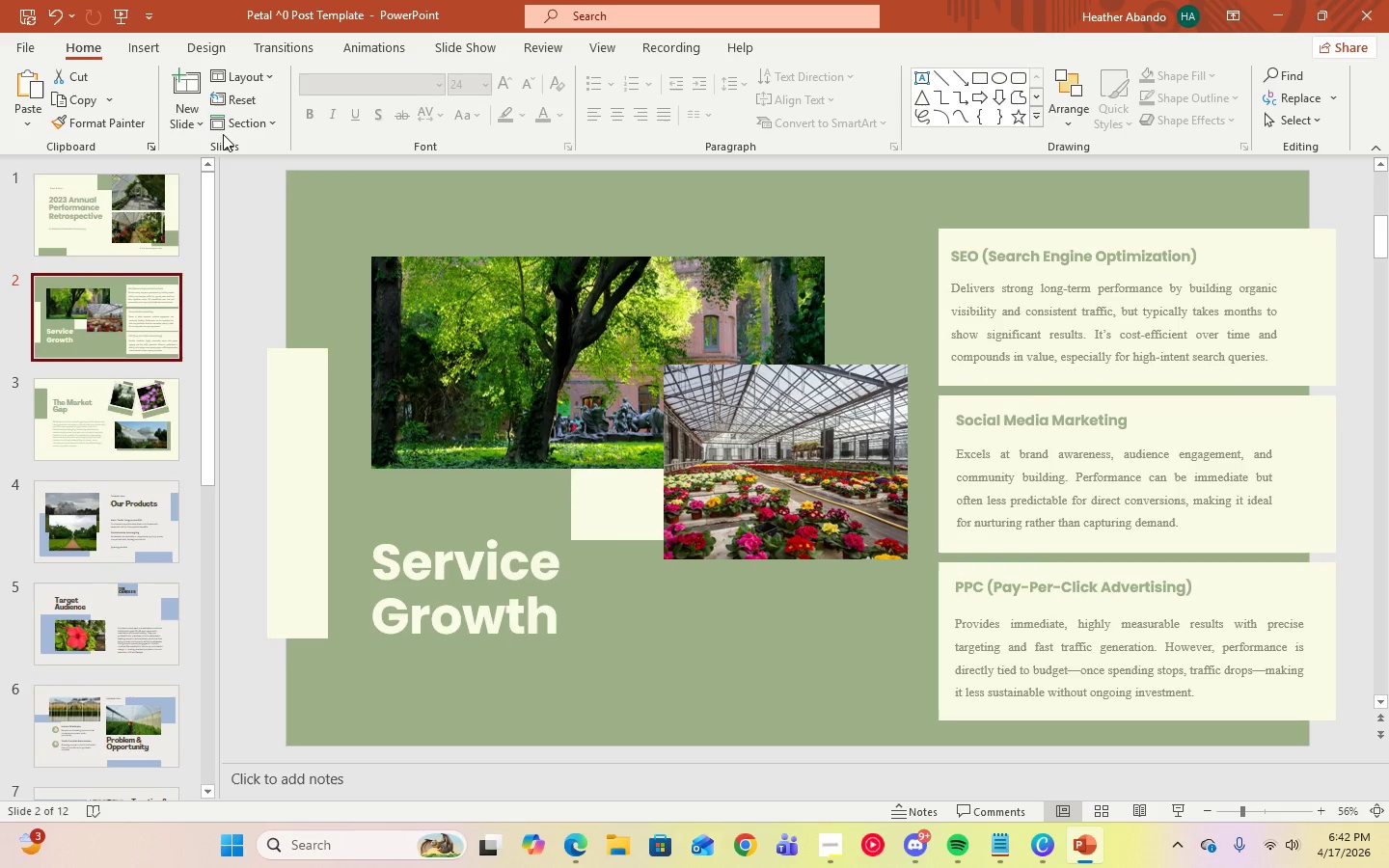 
left_click([229, 122])
 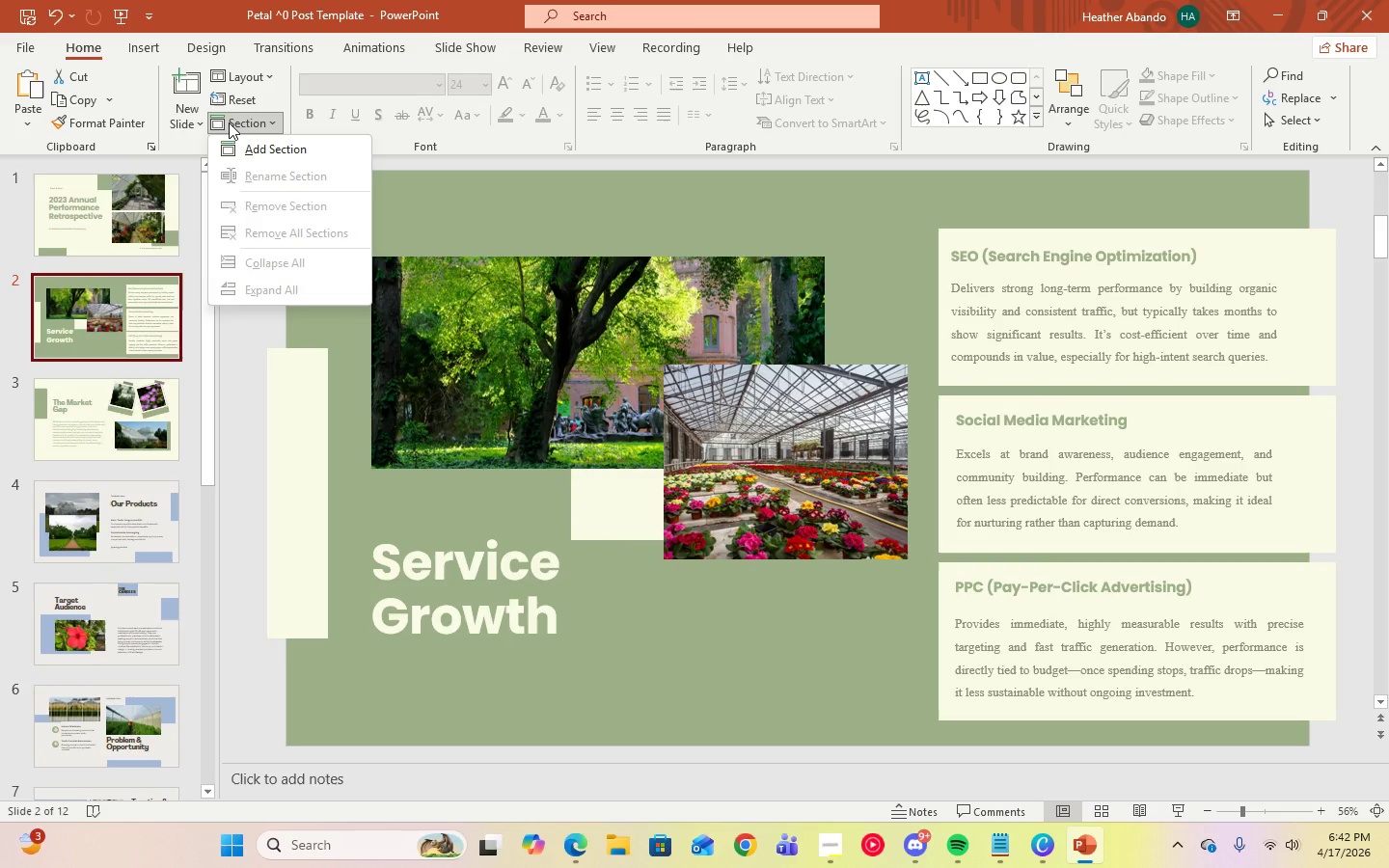 
left_click([229, 122])
 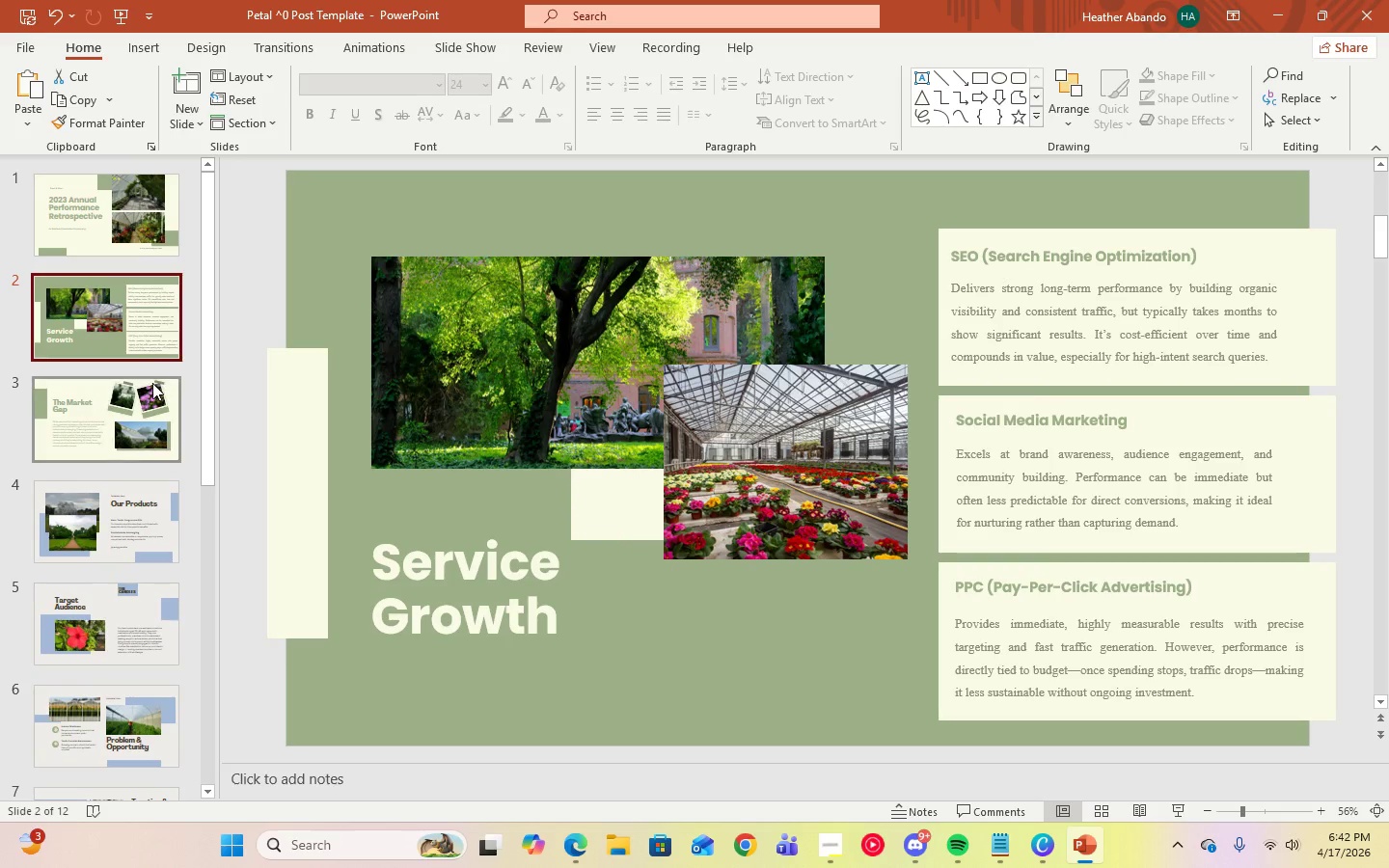 
left_click([151, 384])
 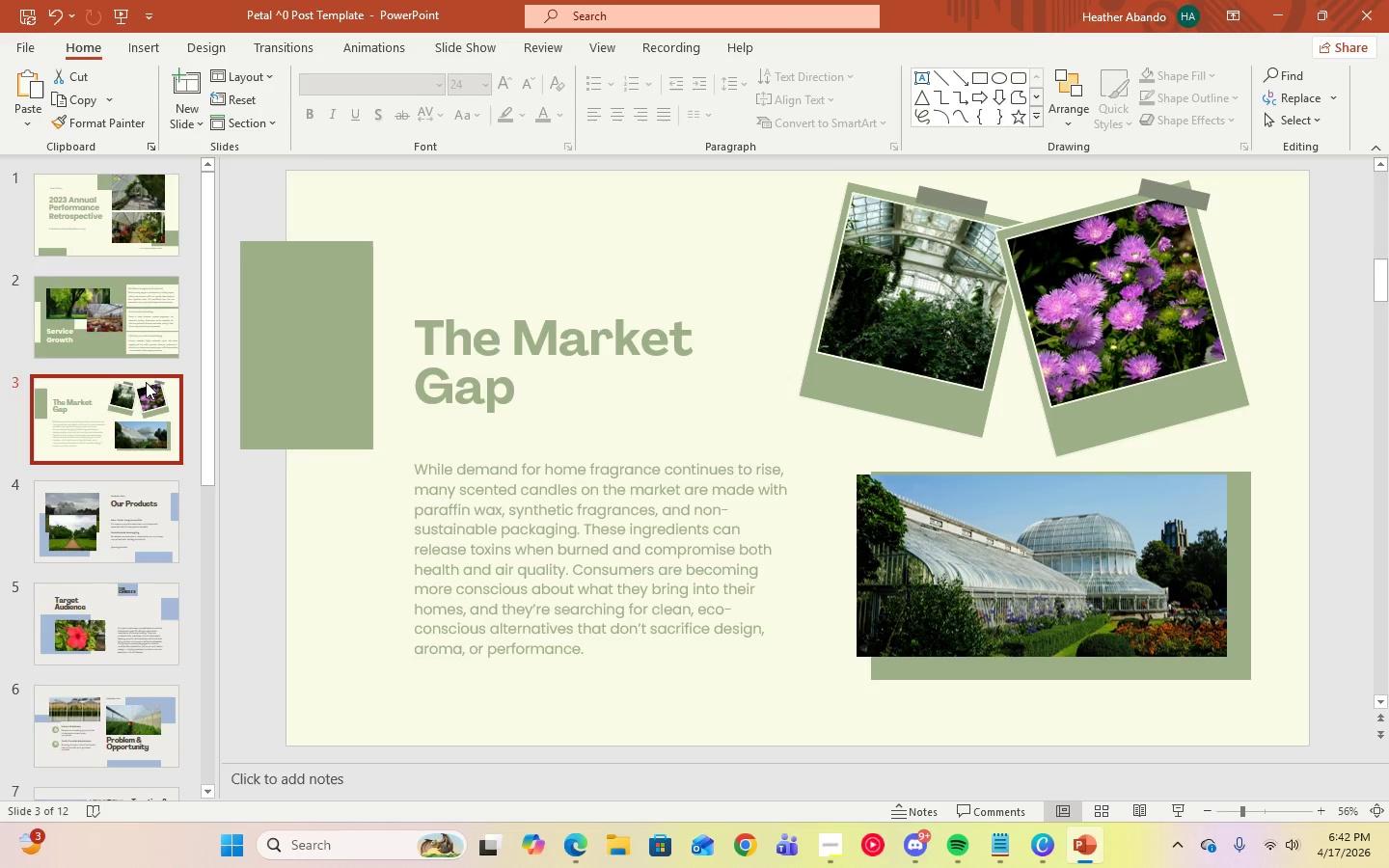 
left_click([100, 244])
 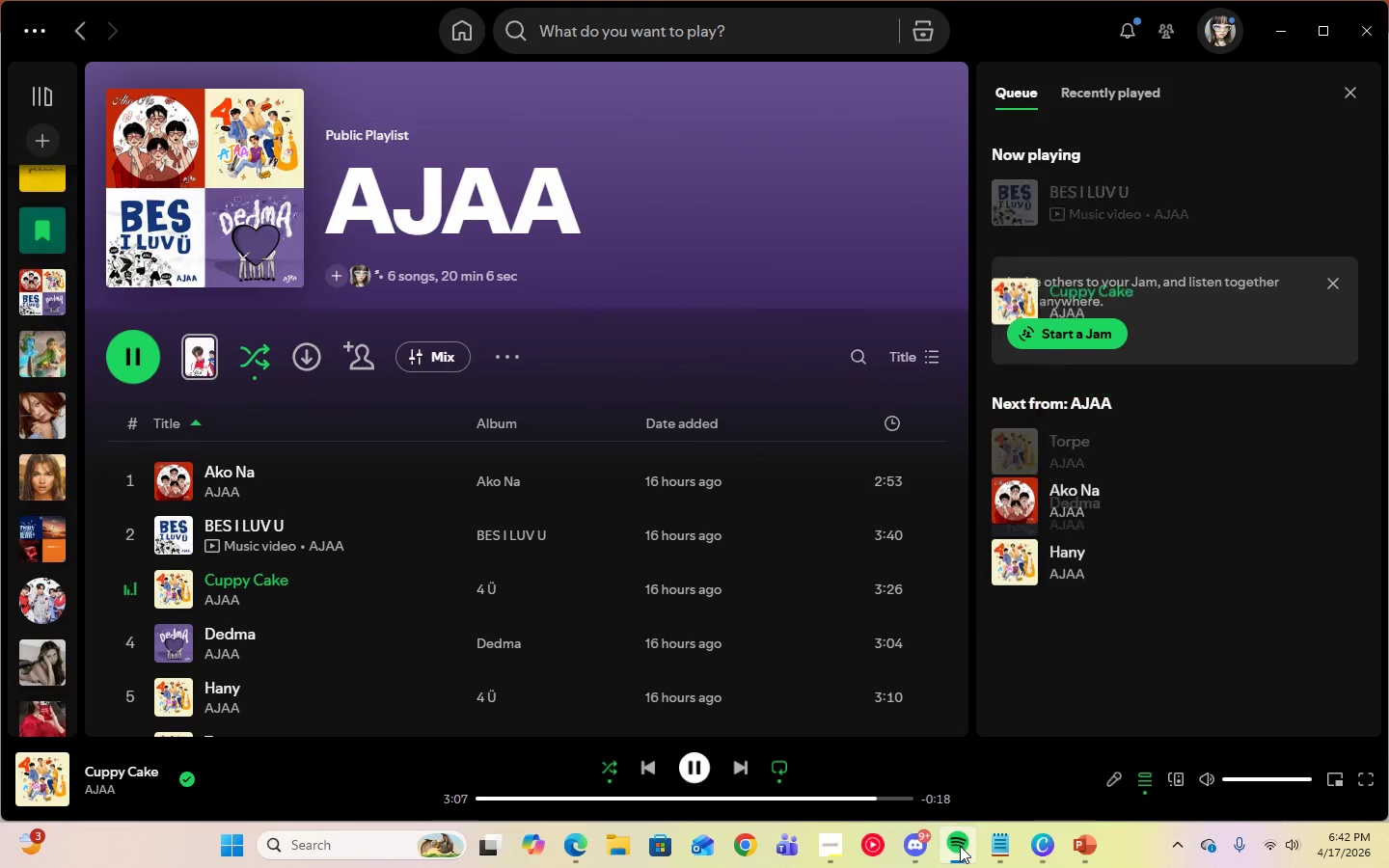 
wait(6.27)
 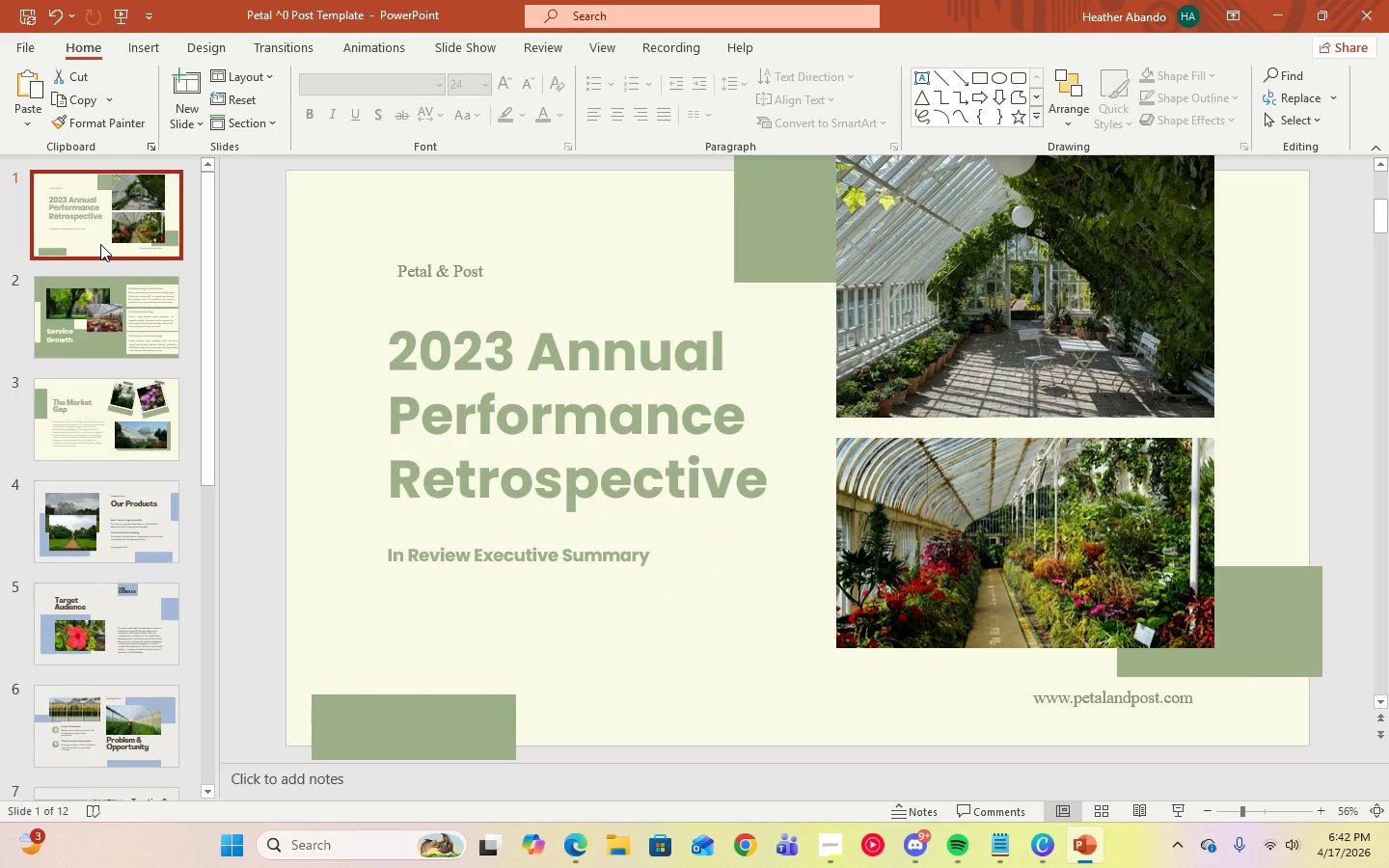 
scroll: coordinate [926, 667], scroll_direction: down, amount: 2.0
 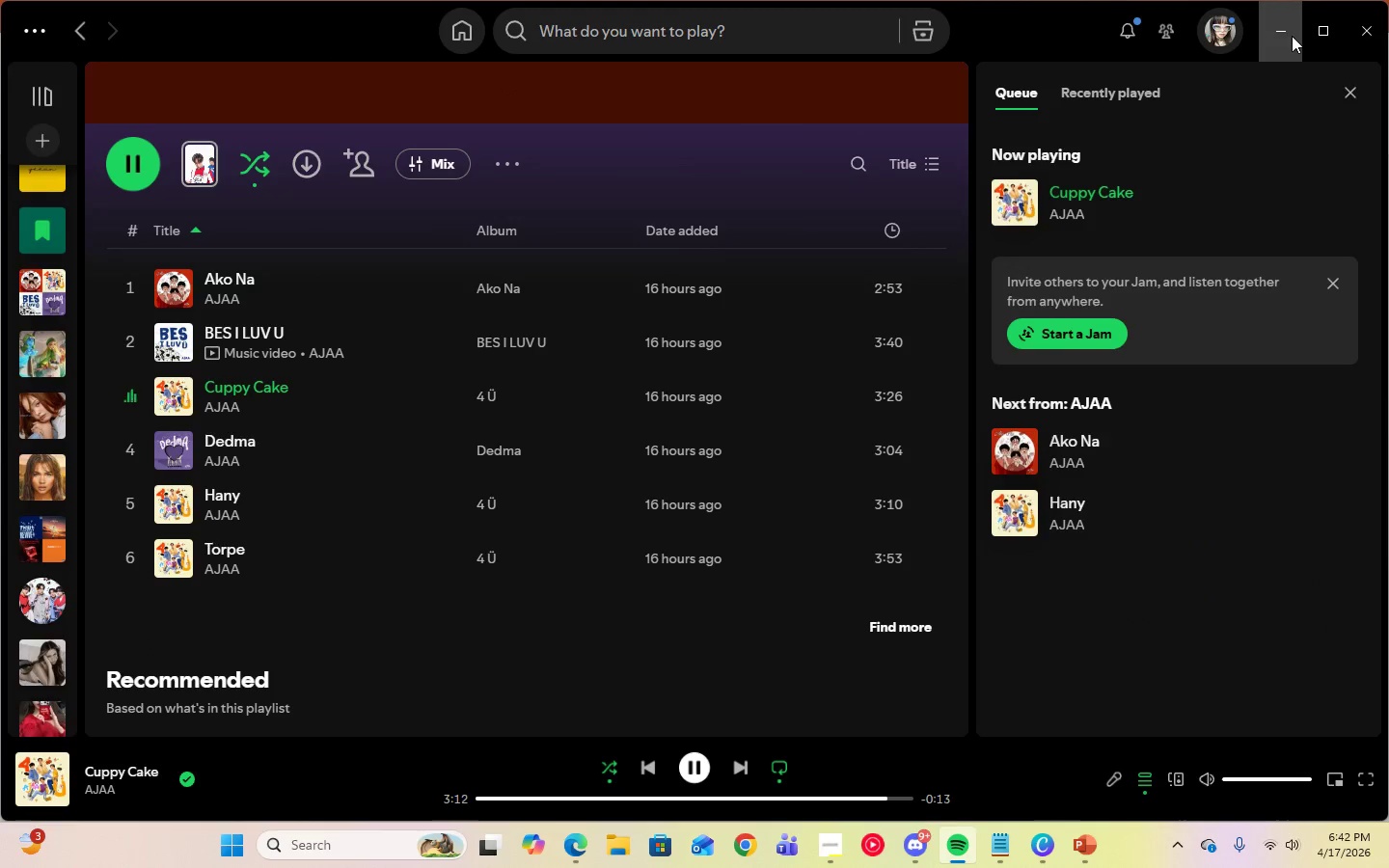 
left_click([1292, 36])
 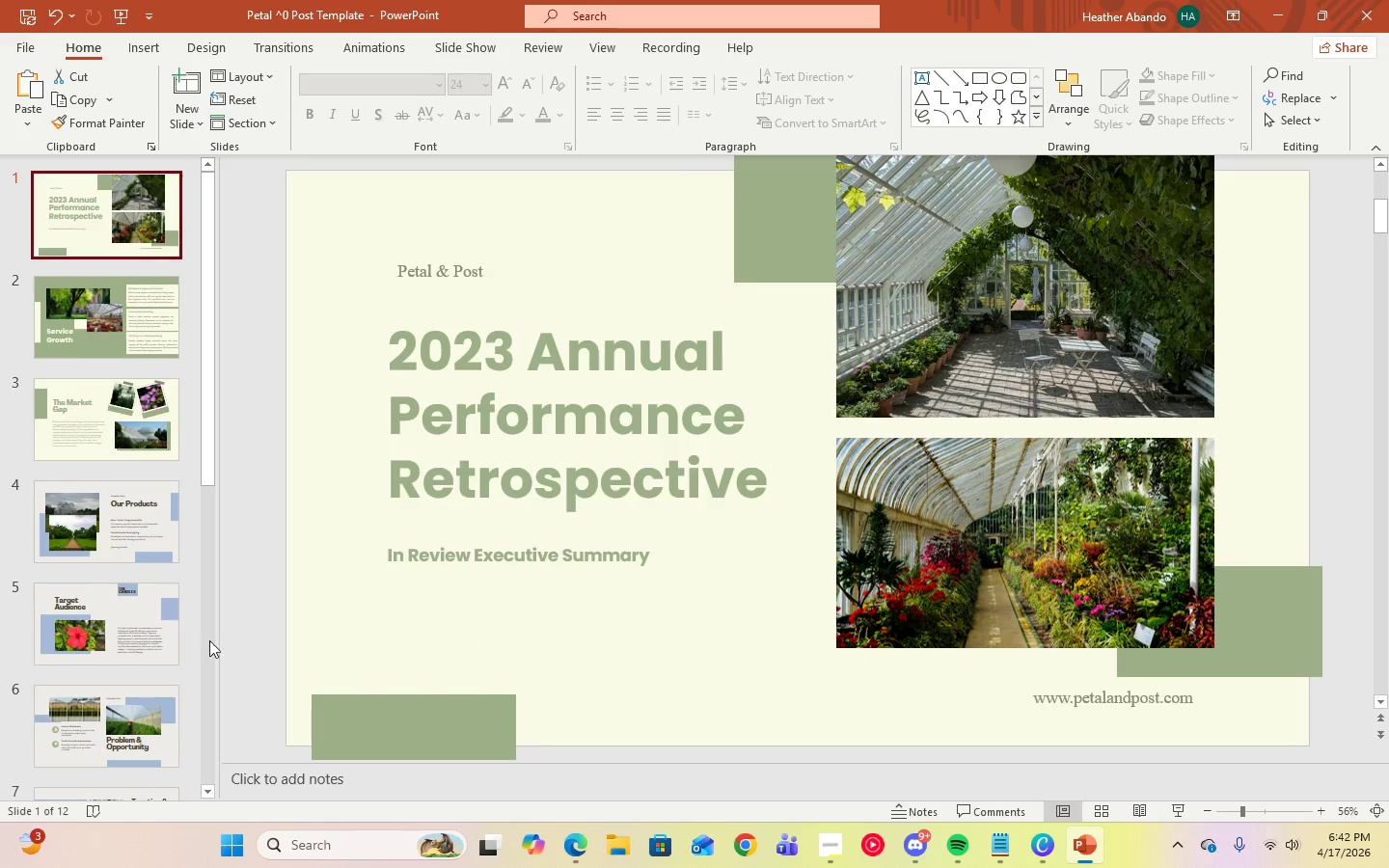 
mouse_move([123, 636])
 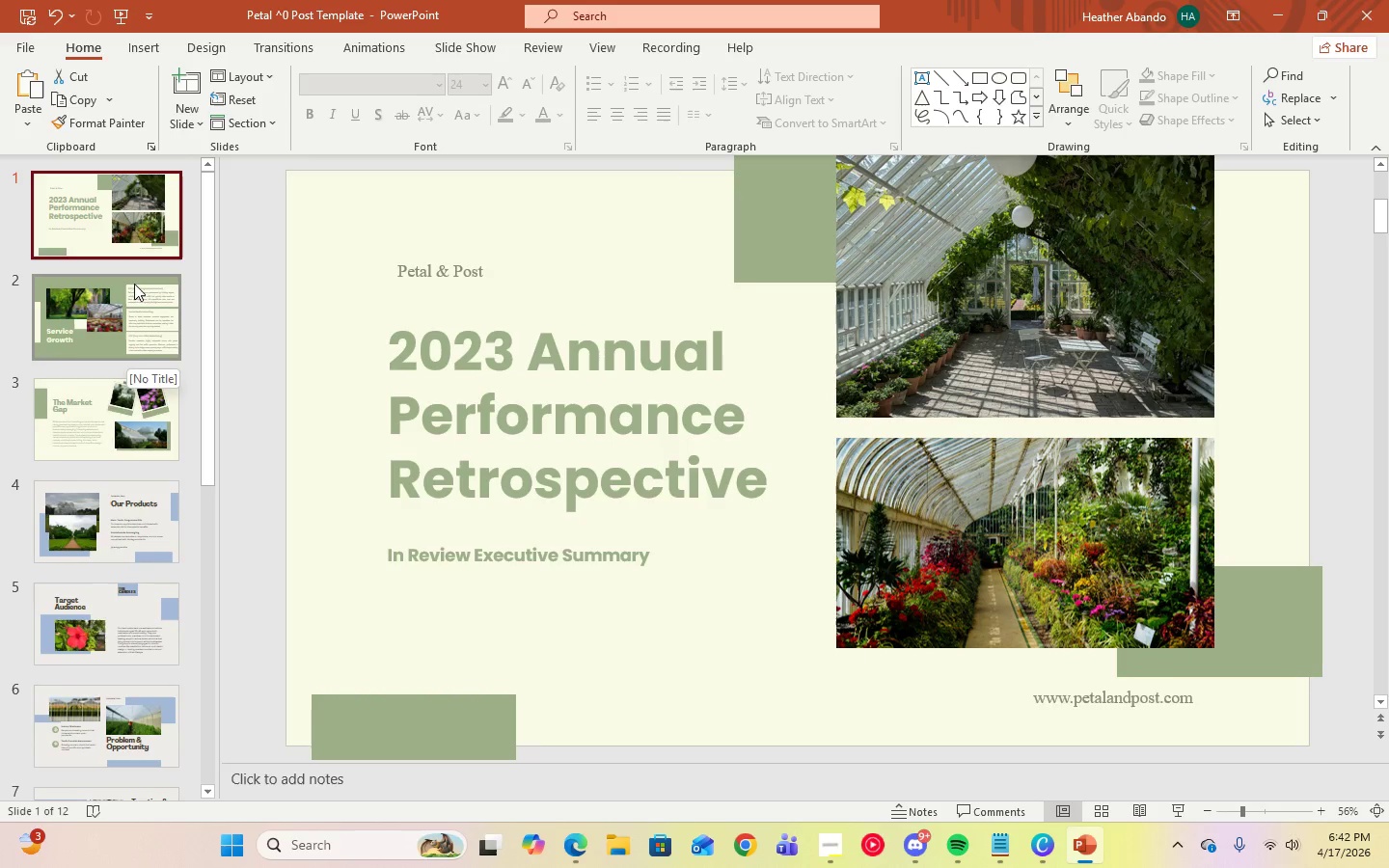 
left_click([134, 284])
 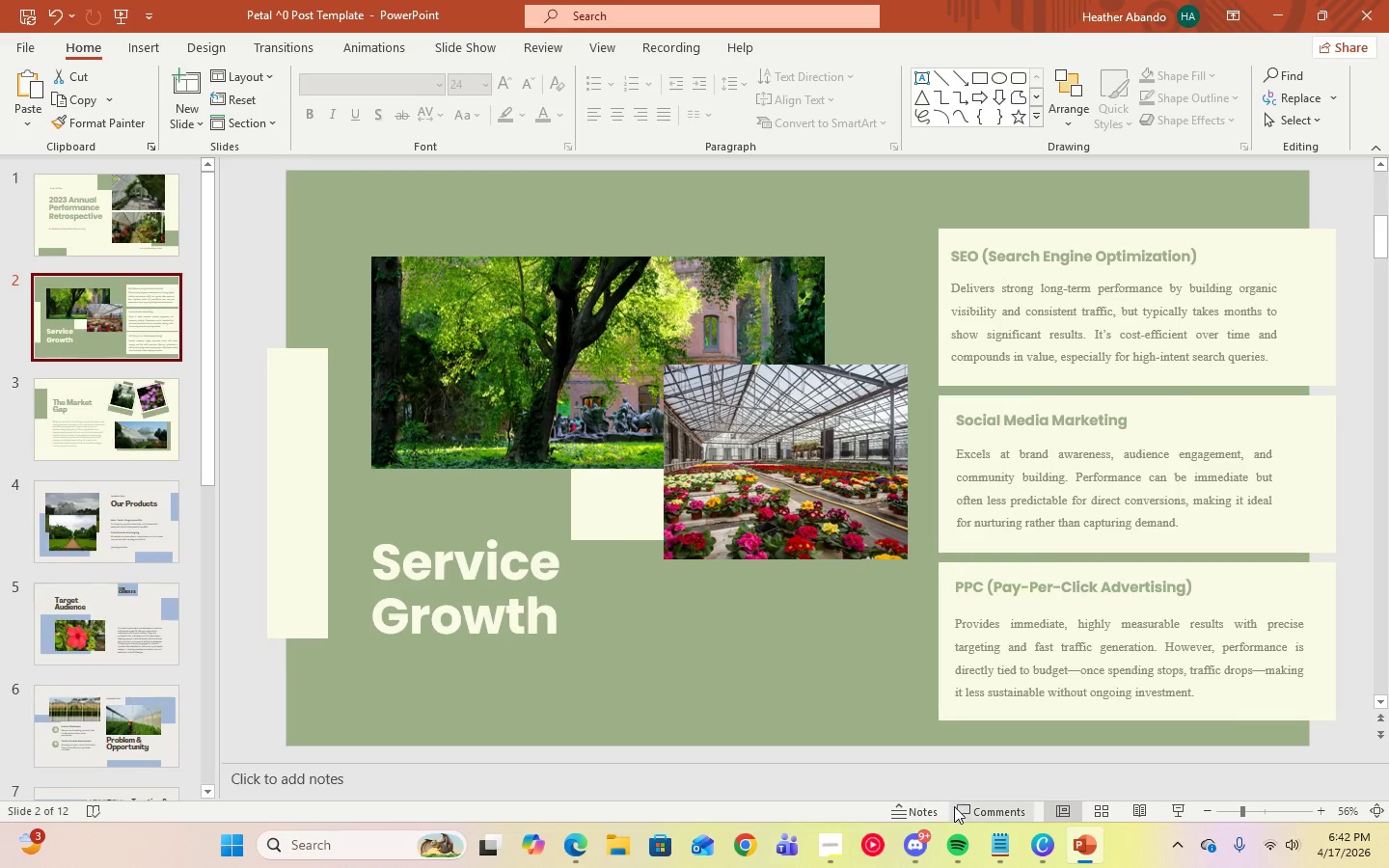 
left_click([990, 833])
 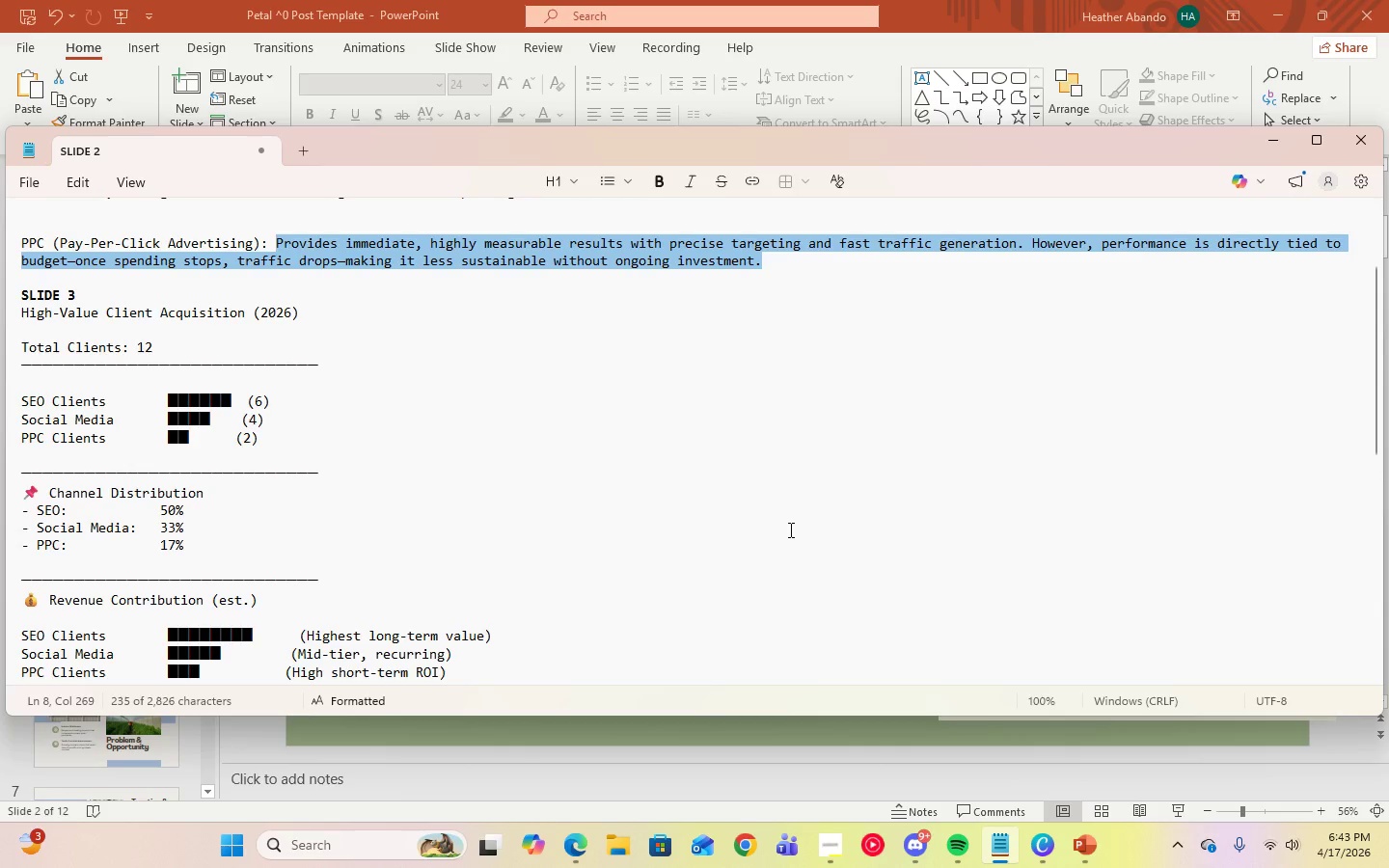 
wait(19.25)
 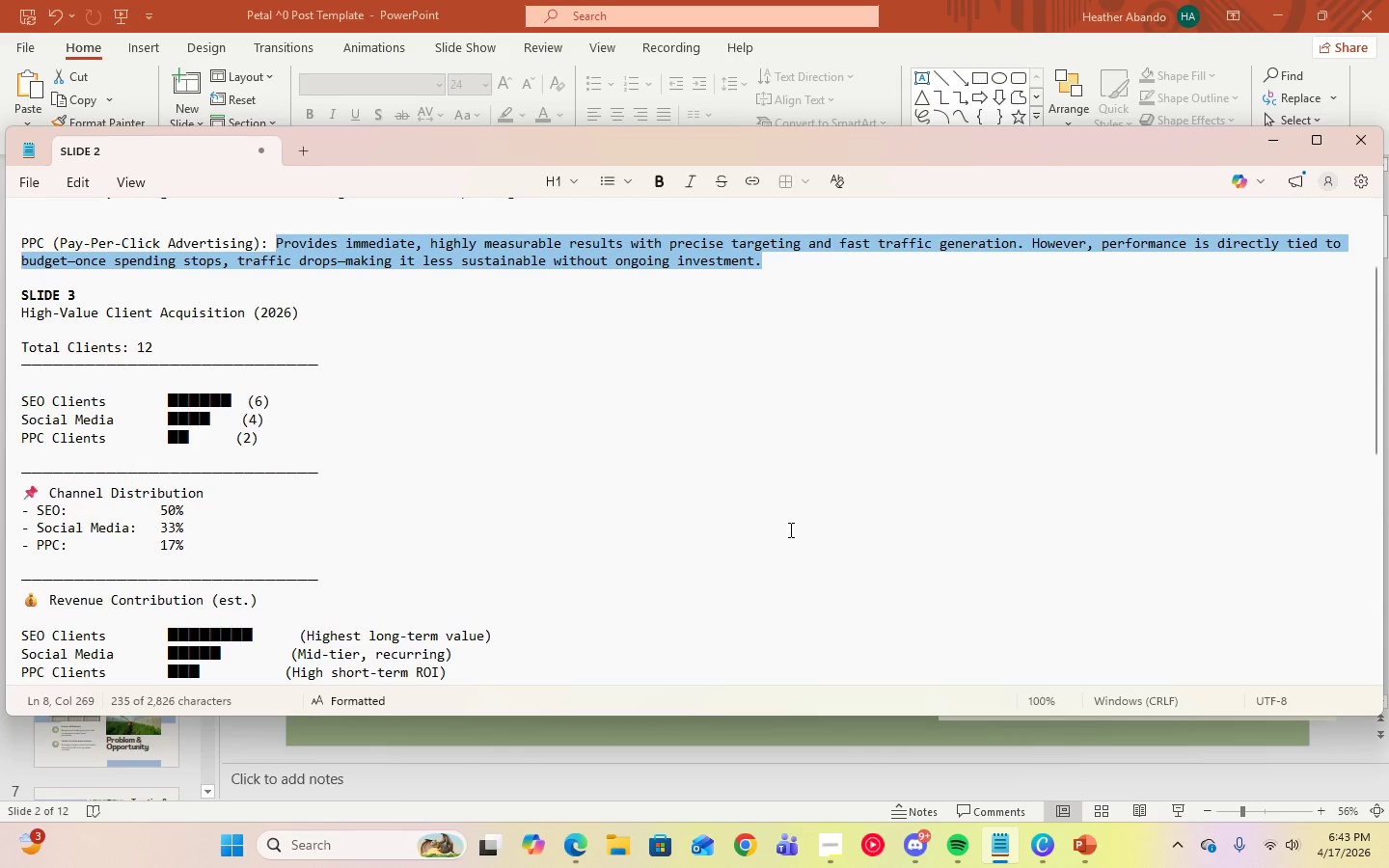 
scroll: coordinate [789, 535], scroll_direction: down, amount: 2.0
 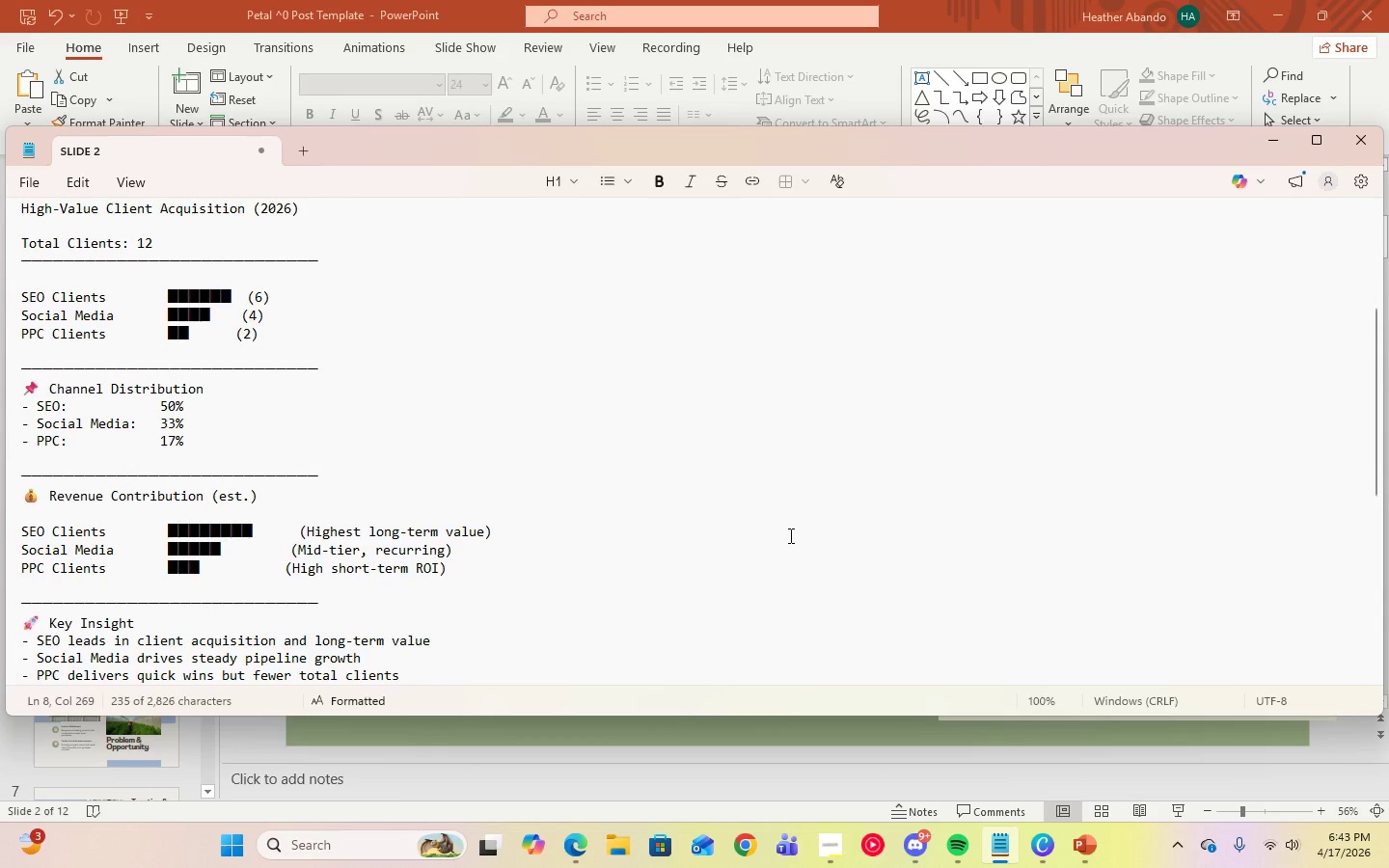 
scroll: coordinate [789, 535], scroll_direction: up, amount: 2.0
 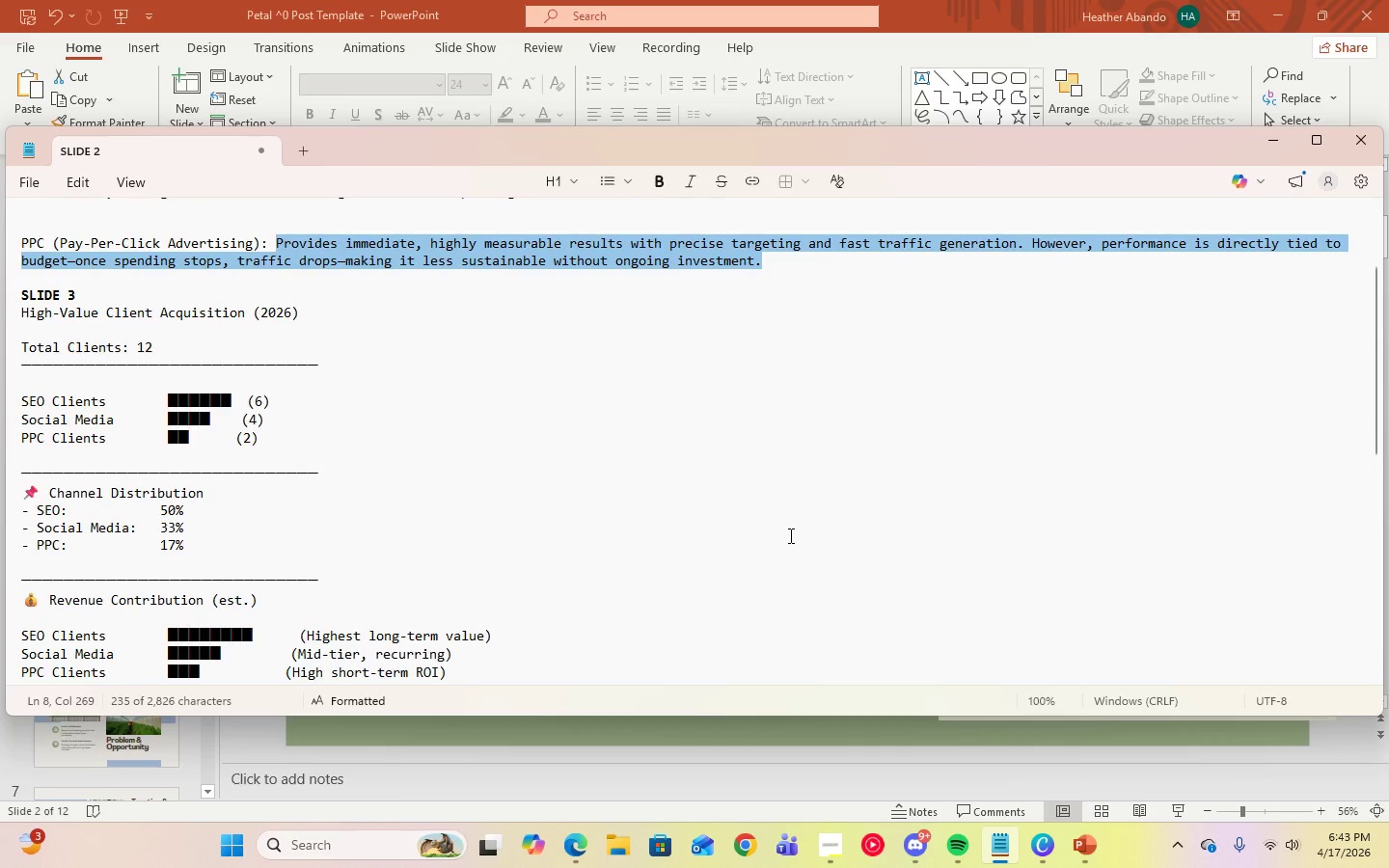 
scroll: coordinate [789, 535], scroll_direction: down, amount: 2.0
 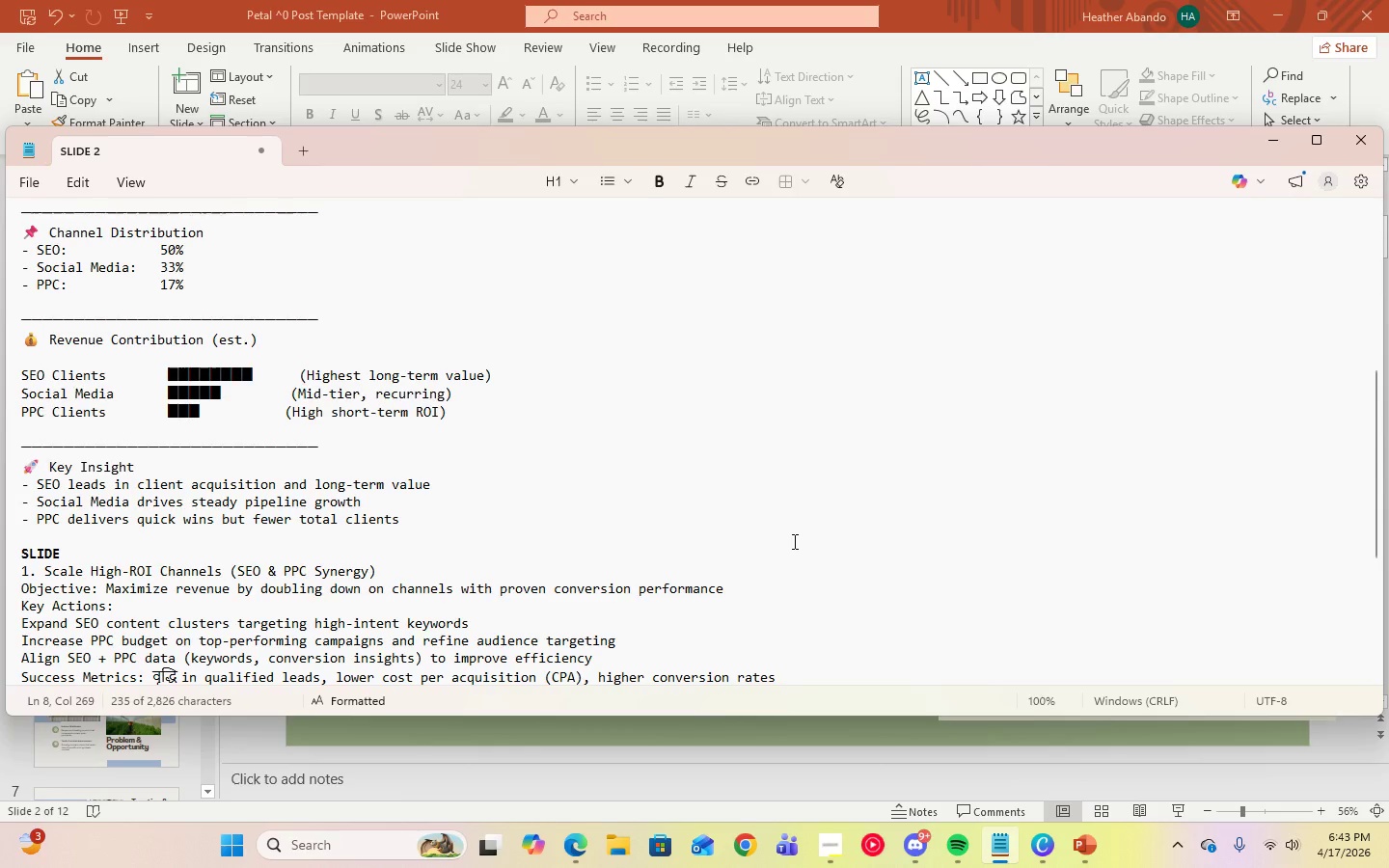 
wait(5.62)
 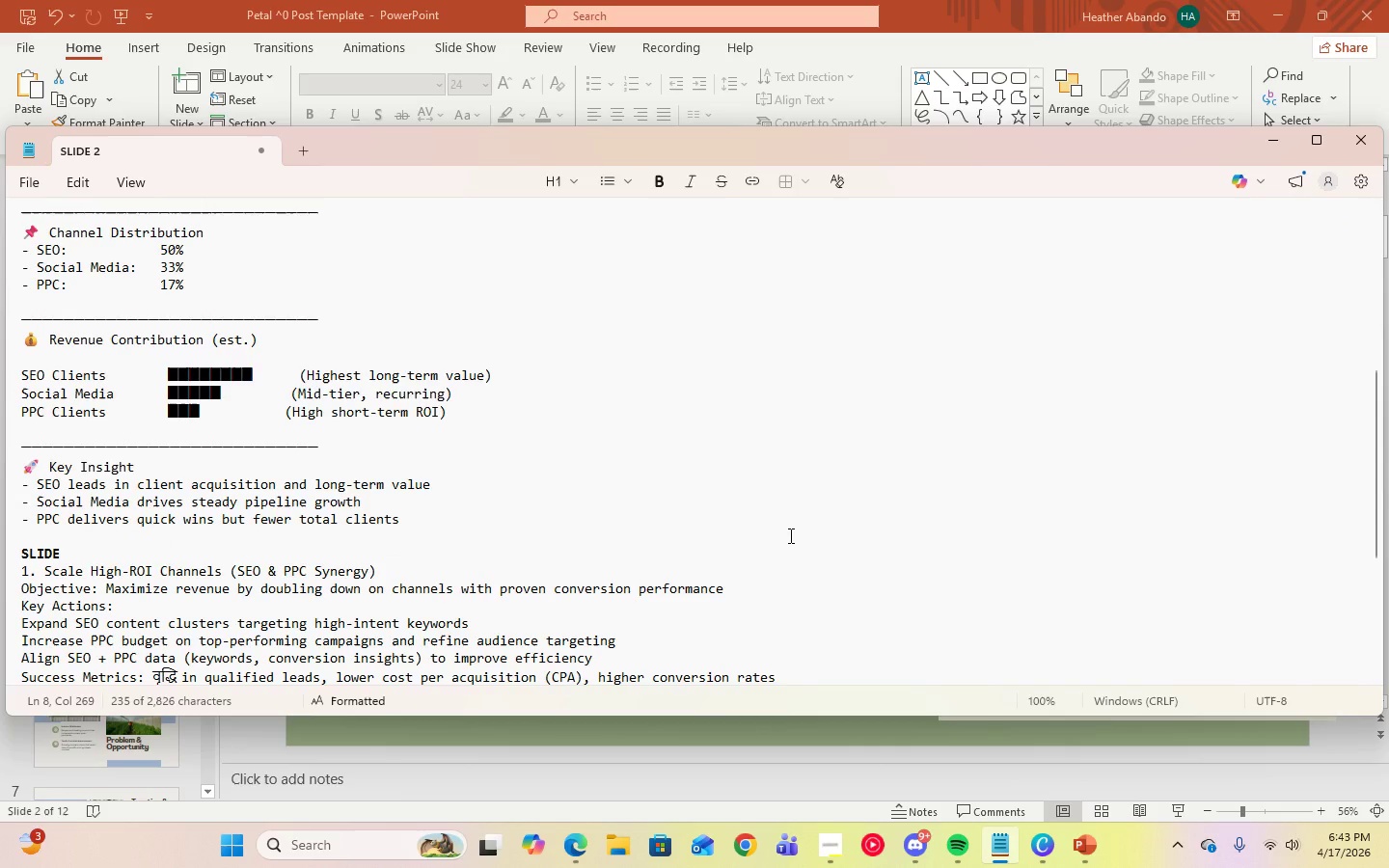 
scroll: coordinate [793, 541], scroll_direction: up, amount: 2.0
 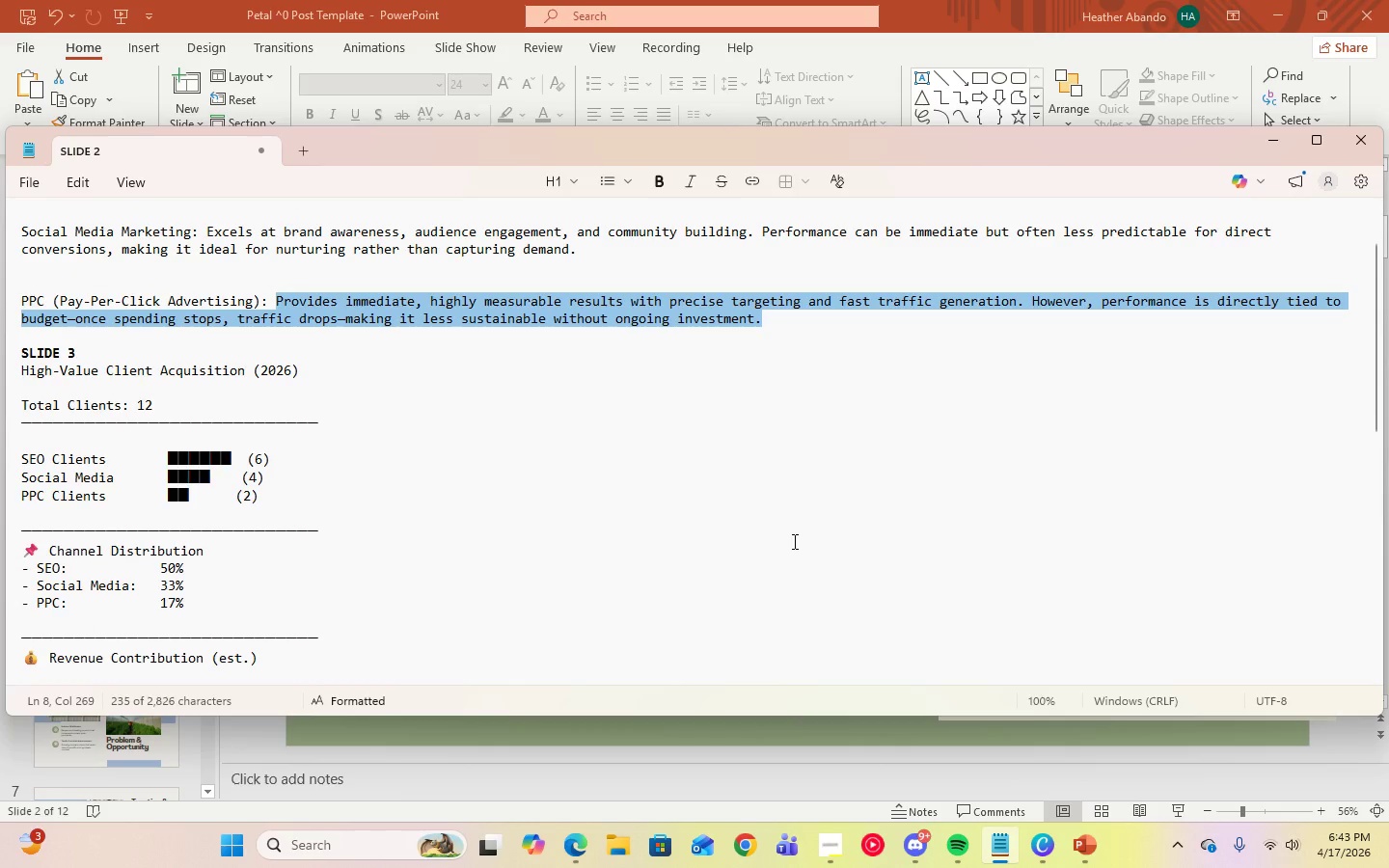 
scroll: coordinate [793, 541], scroll_direction: down, amount: 6.0
 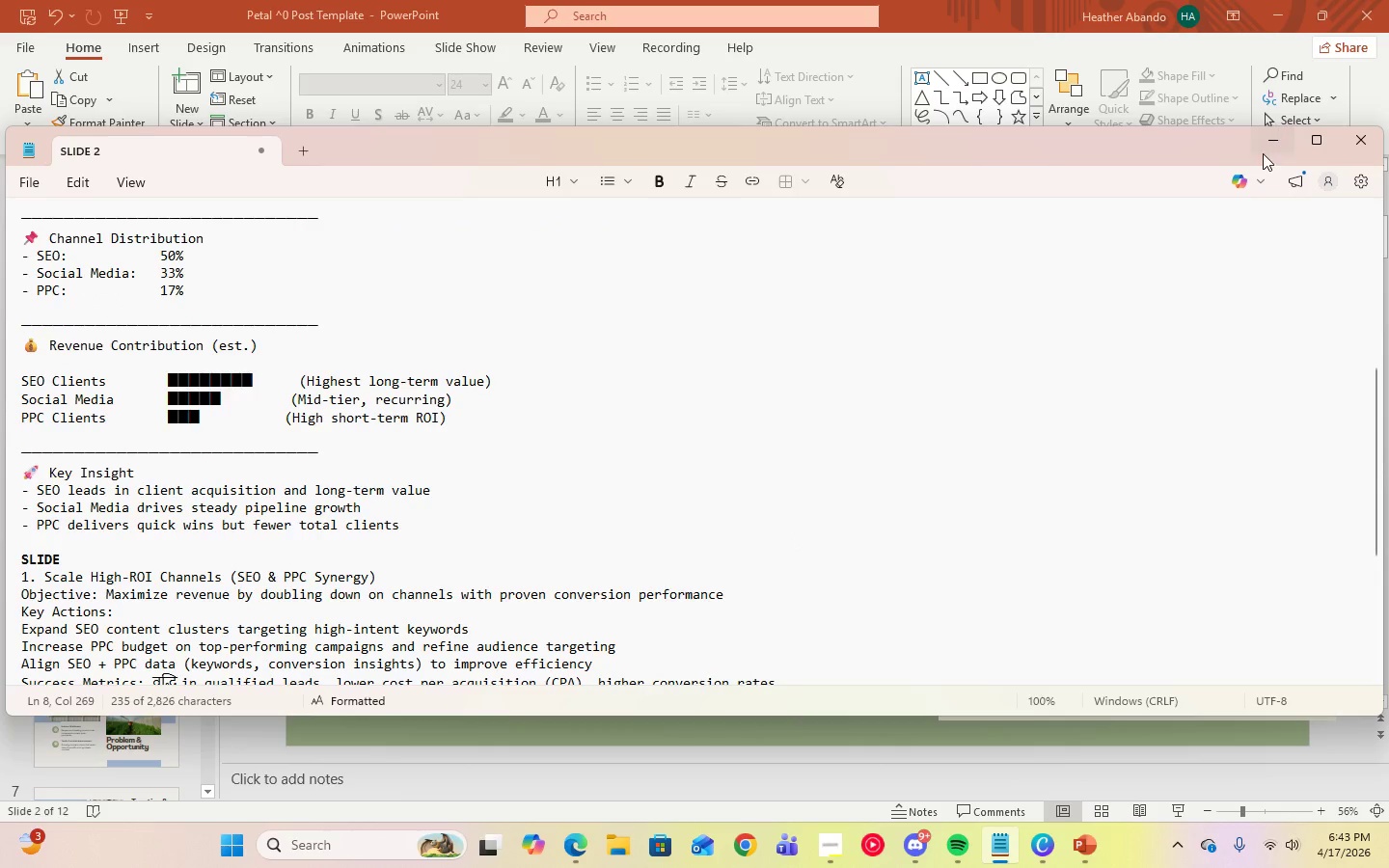 
left_click([1266, 152])
 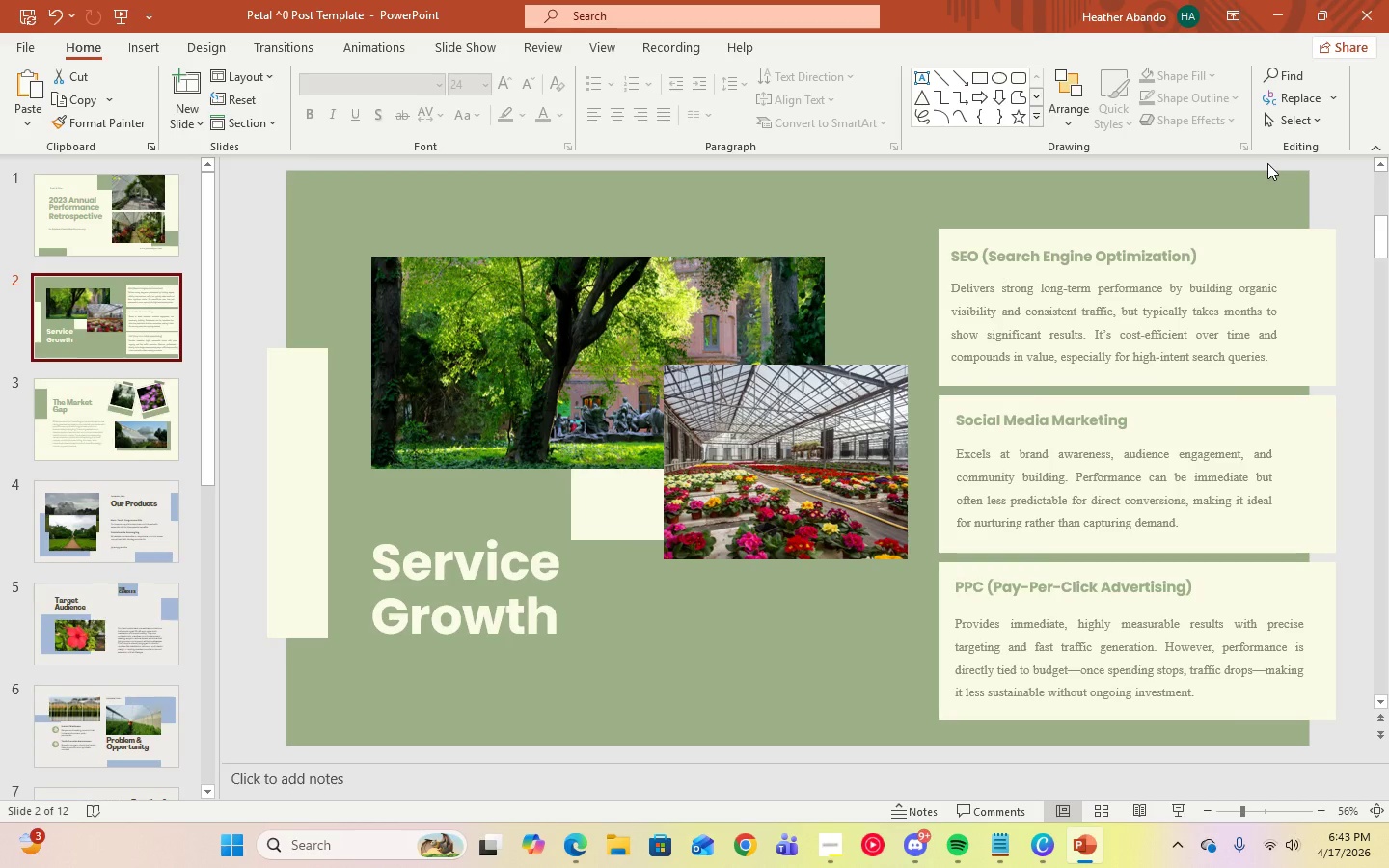 
wait(10.58)
 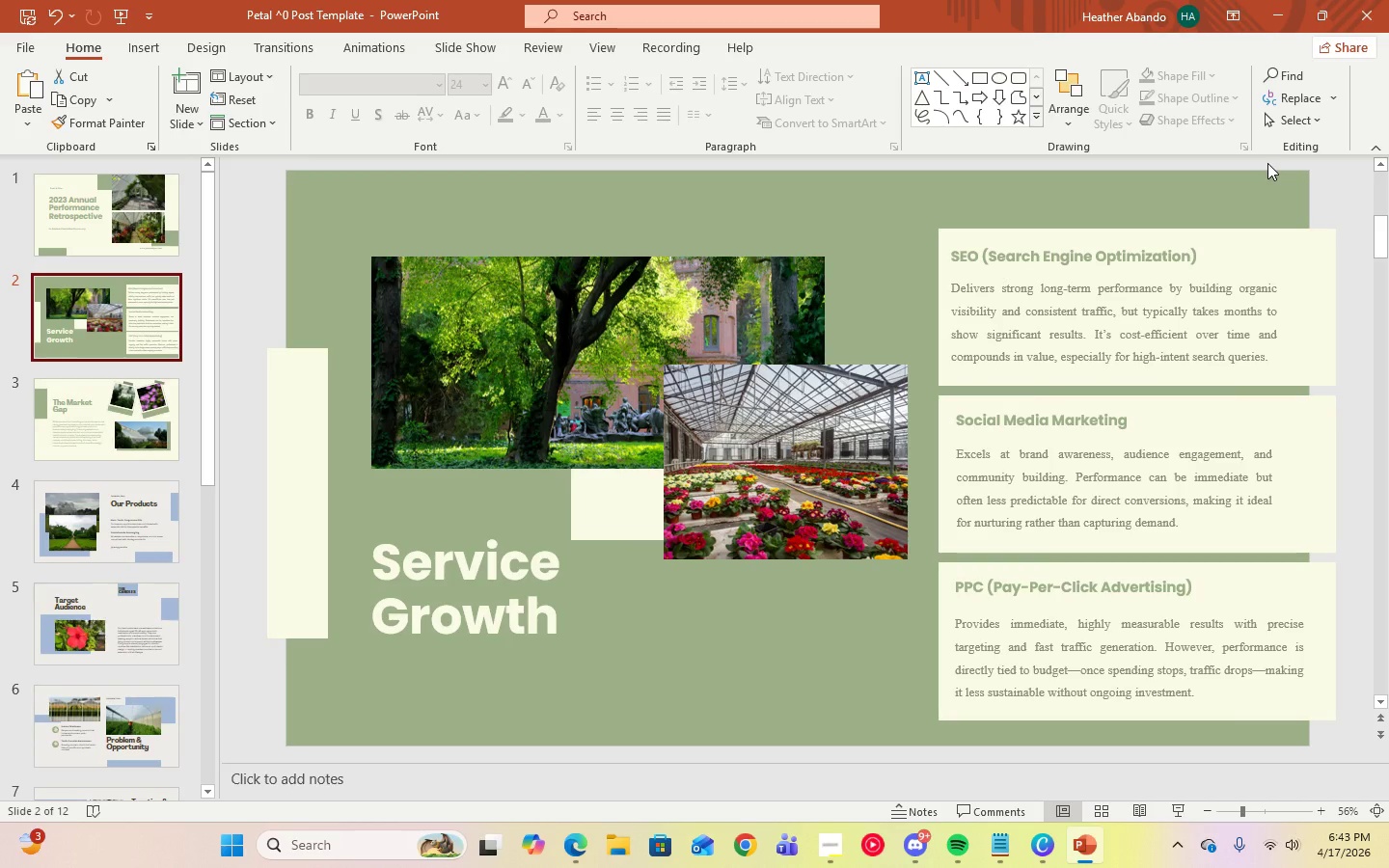 
left_click([1002, 842])
 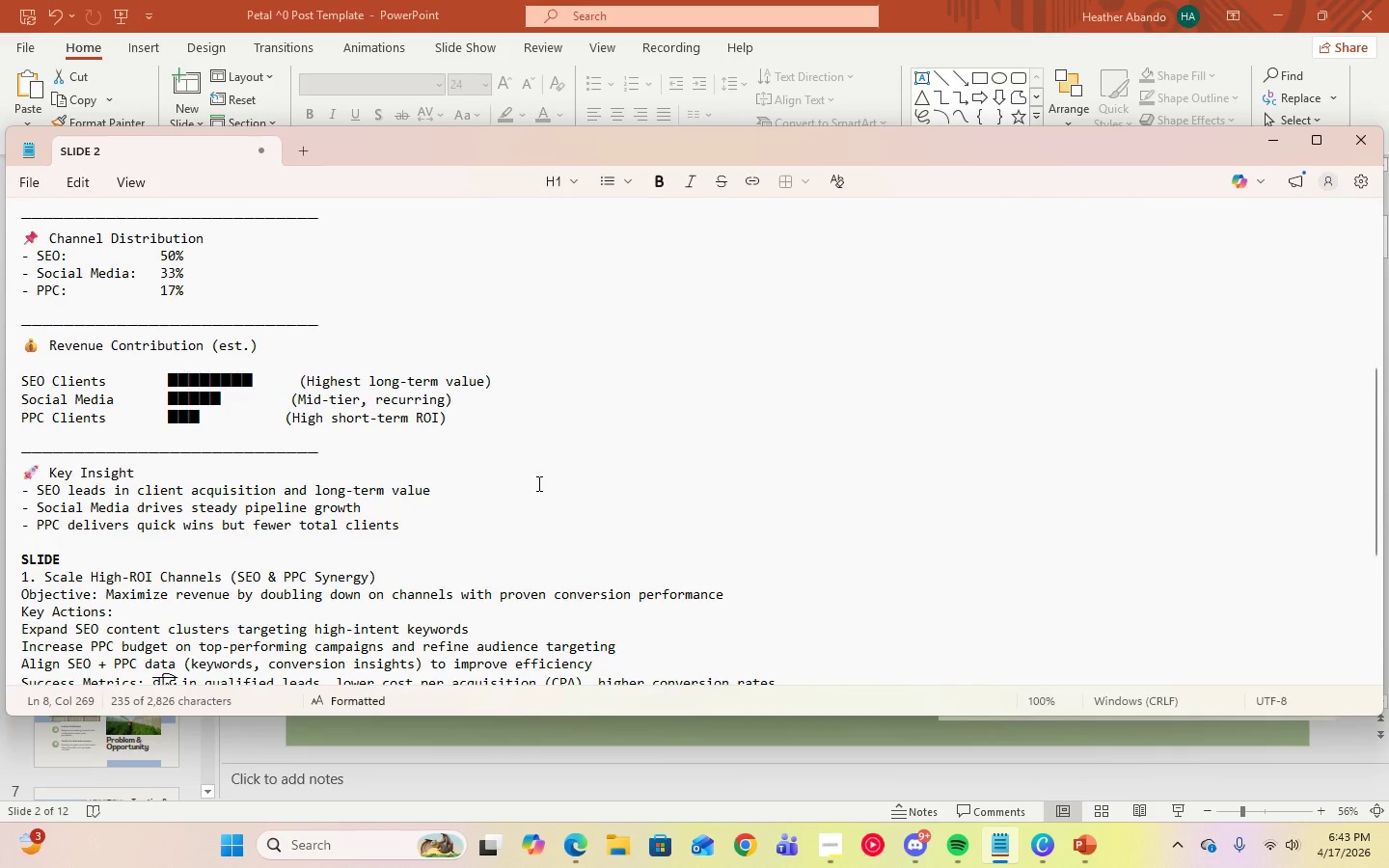 
scroll: coordinate [537, 483], scroll_direction: up, amount: 3.0
 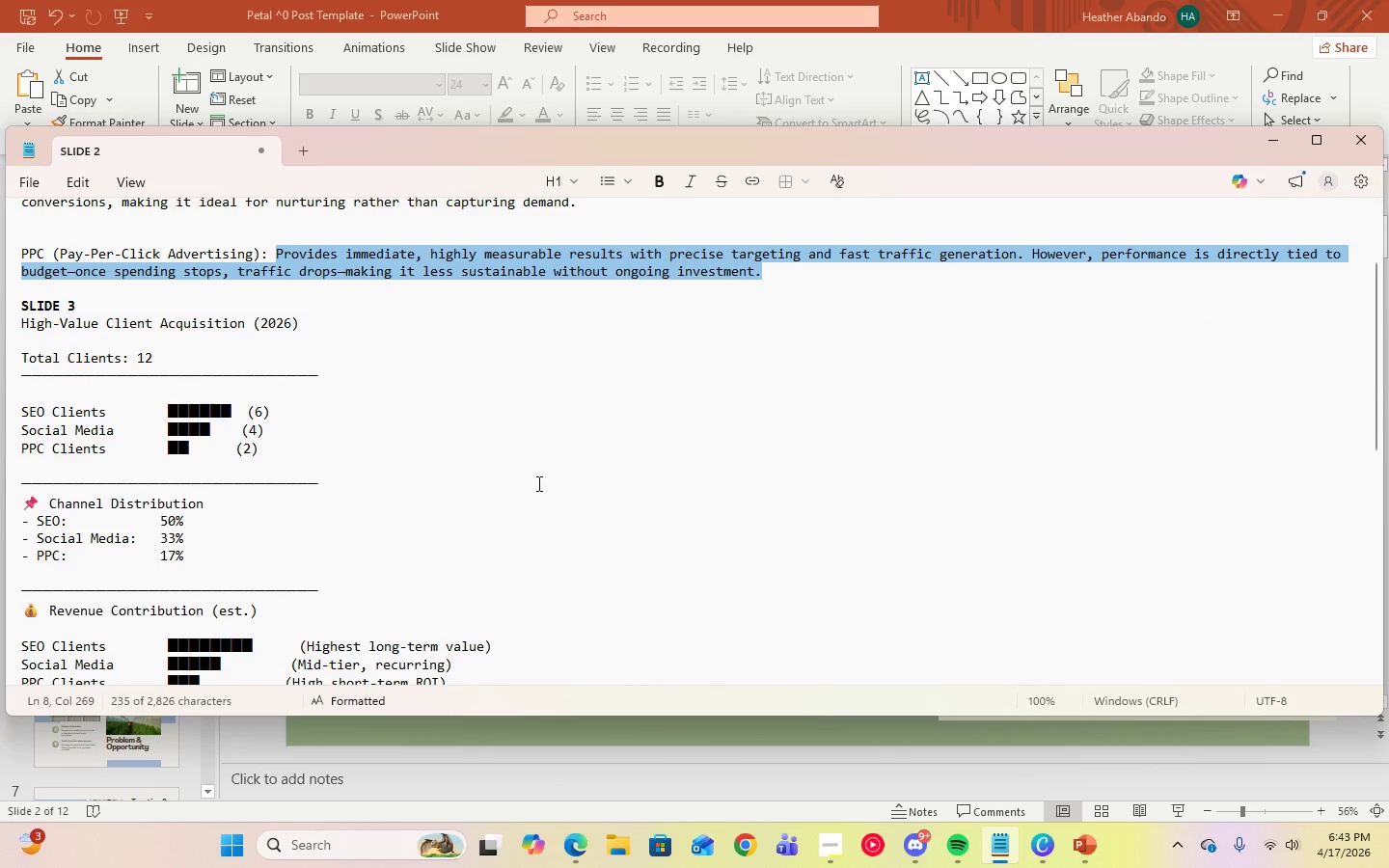 
scroll: coordinate [538, 483], scroll_direction: down, amount: 3.0
 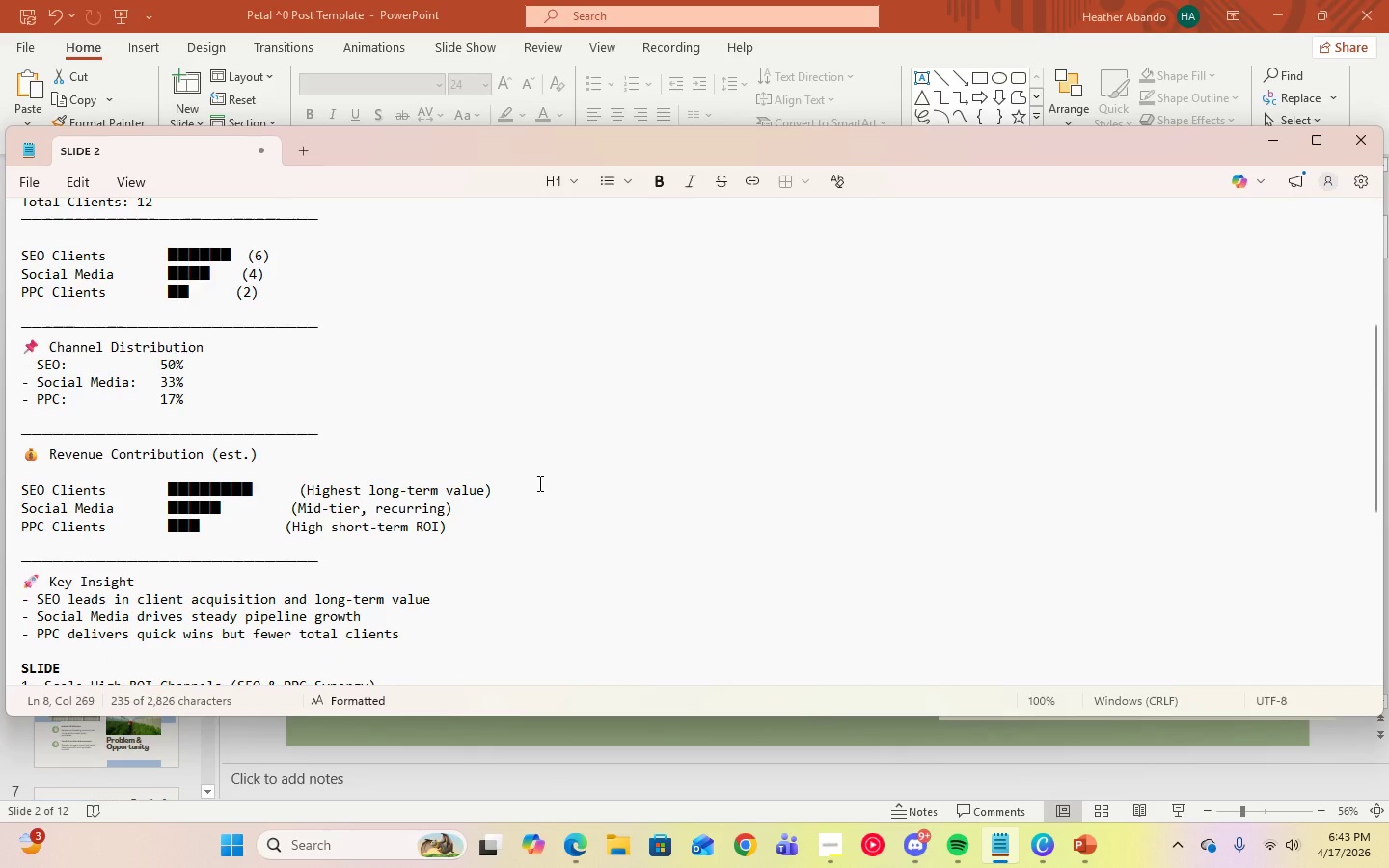 
wait(6.28)
 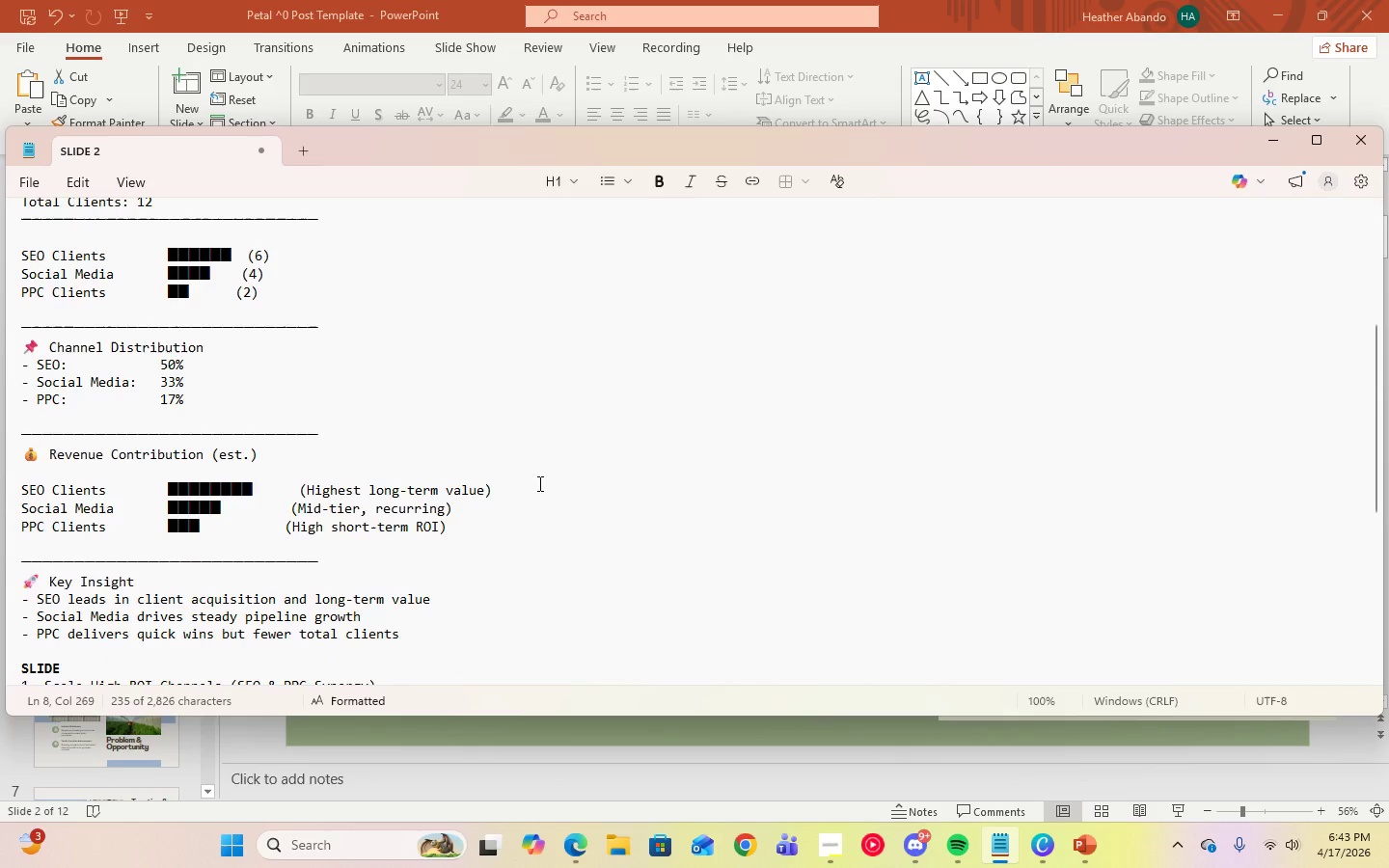 
scroll: coordinate [539, 484], scroll_direction: up, amount: 3.0
 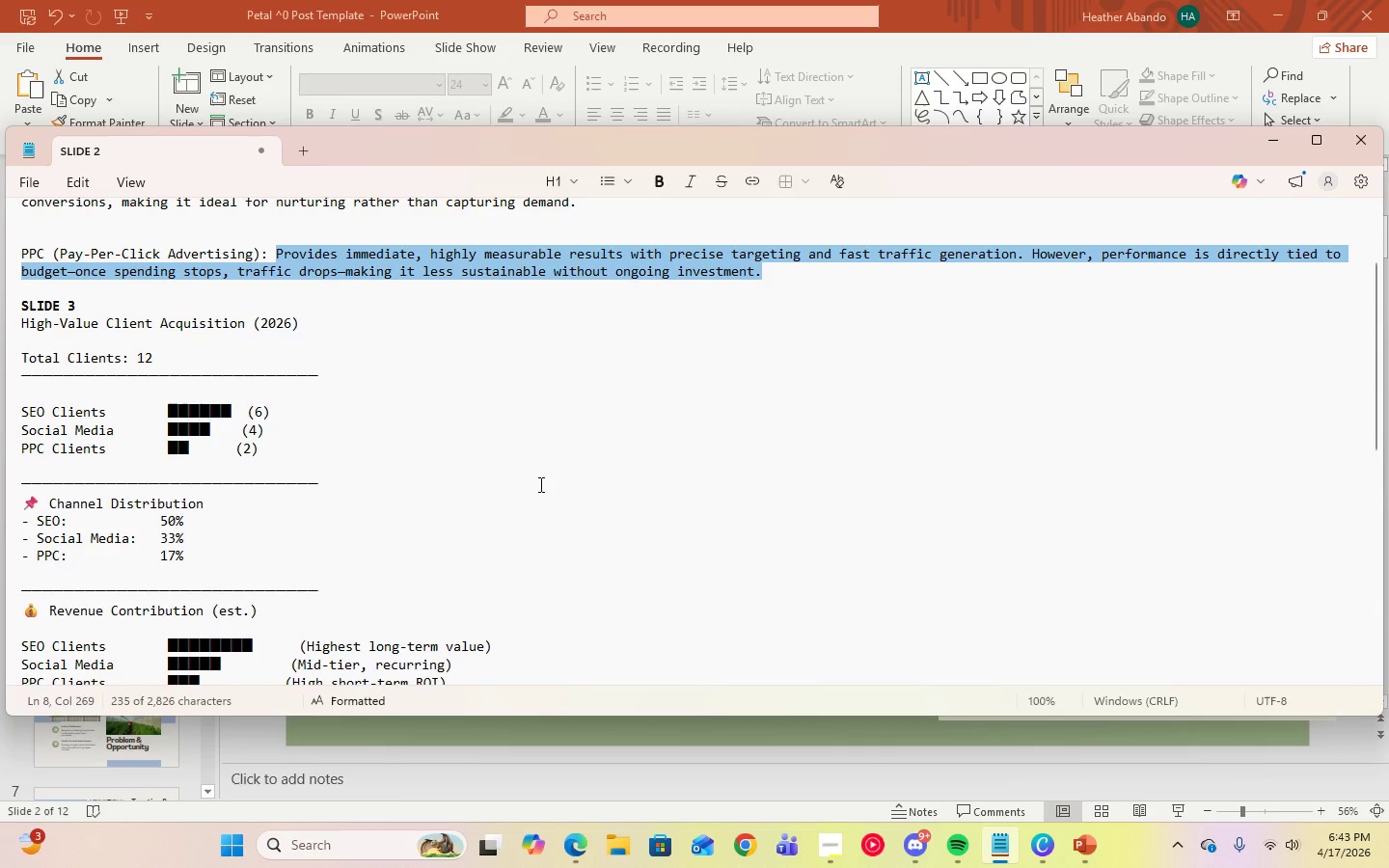 
scroll: coordinate [539, 484], scroll_direction: down, amount: 2.0
 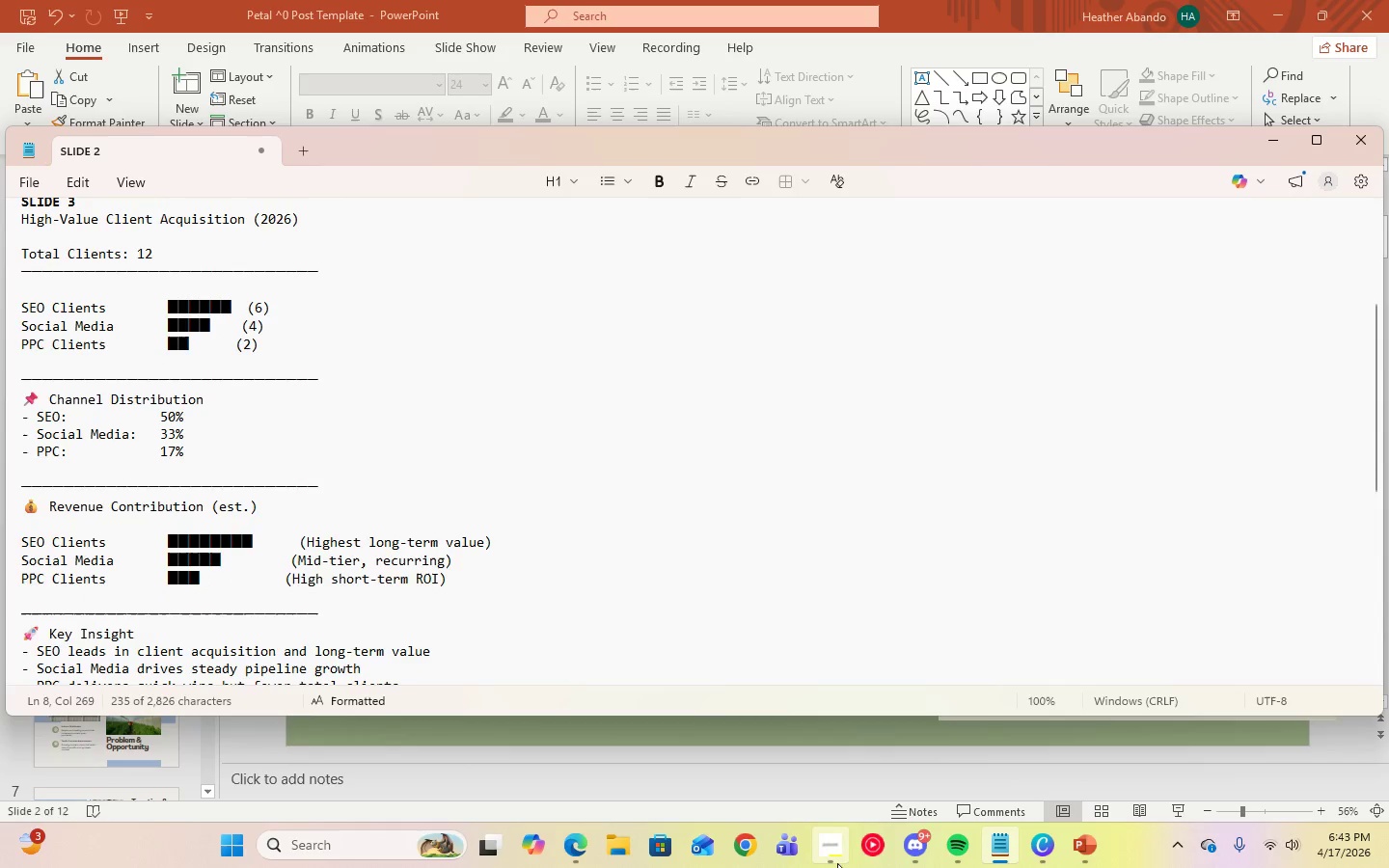 
left_click([832, 865])